 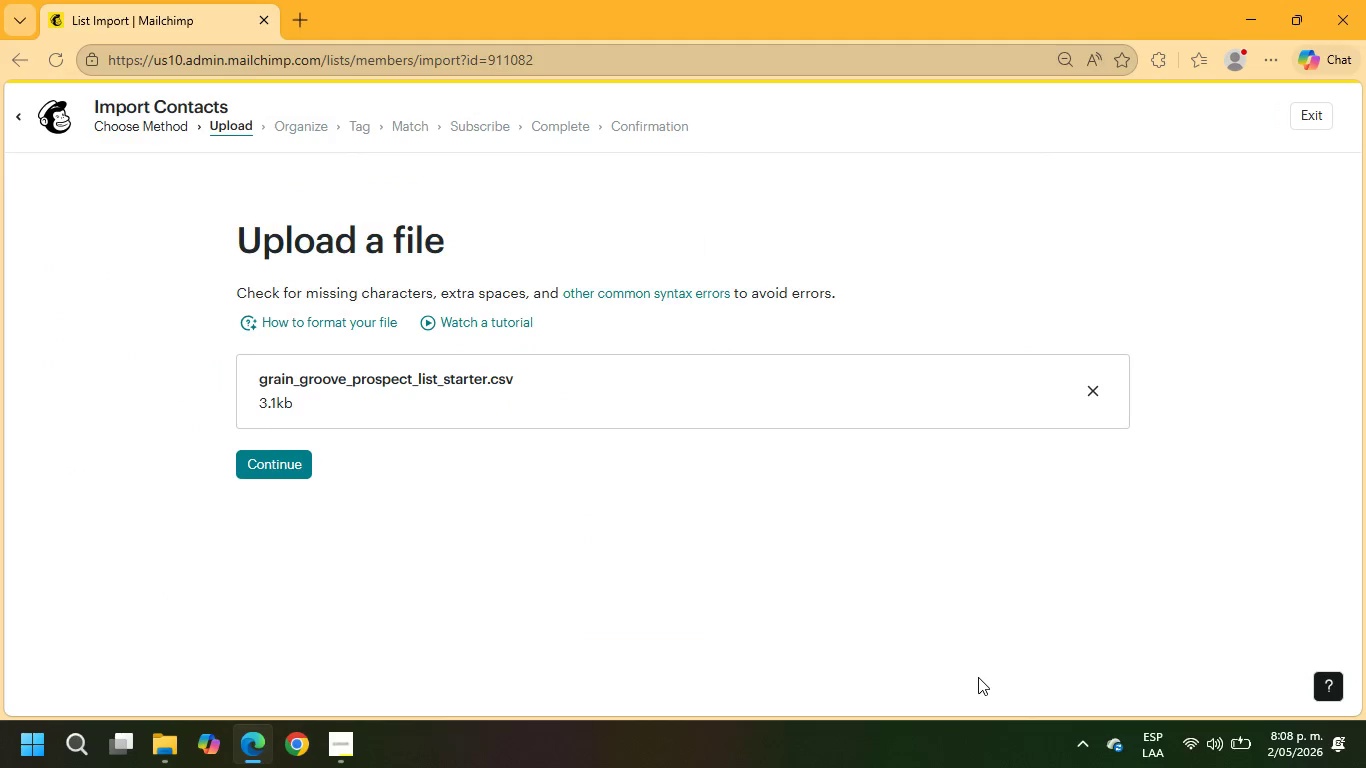 
left_click([260, 471])
 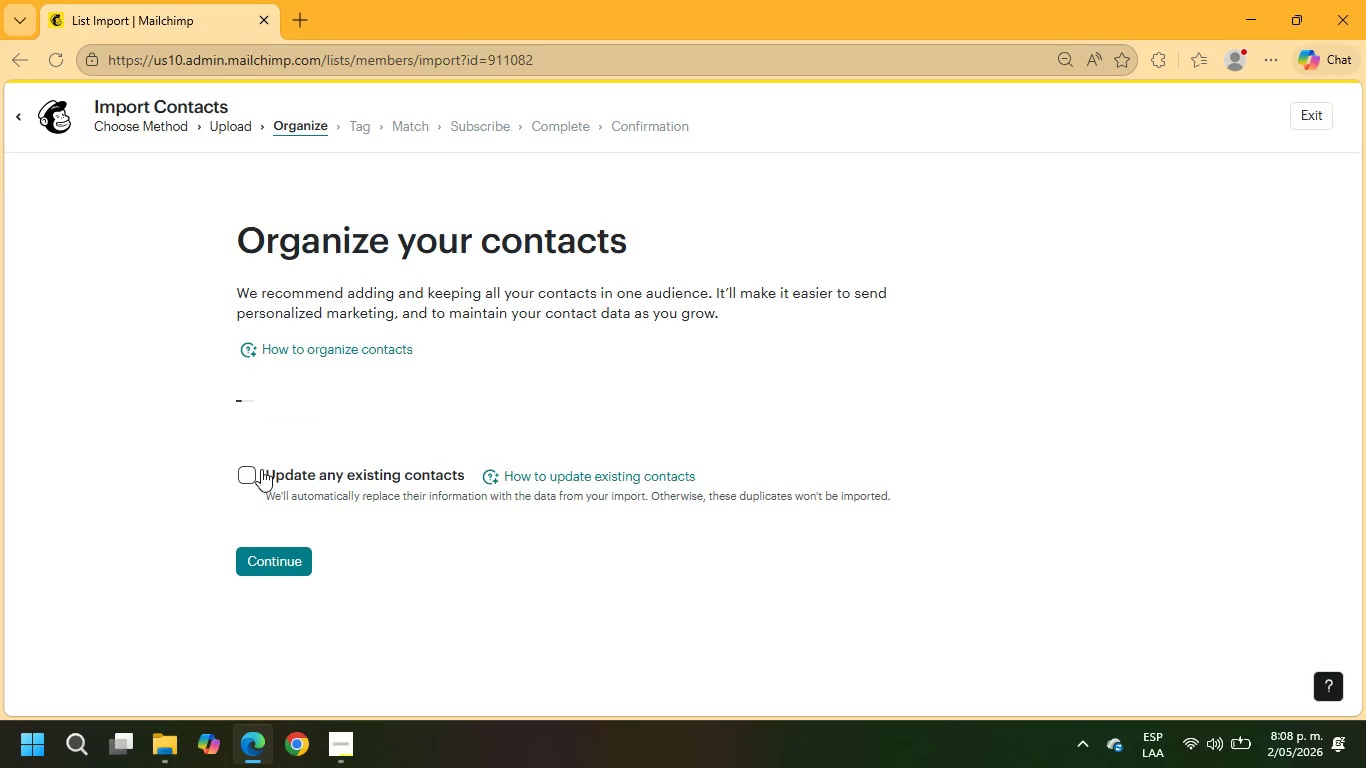 
wait(5.36)
 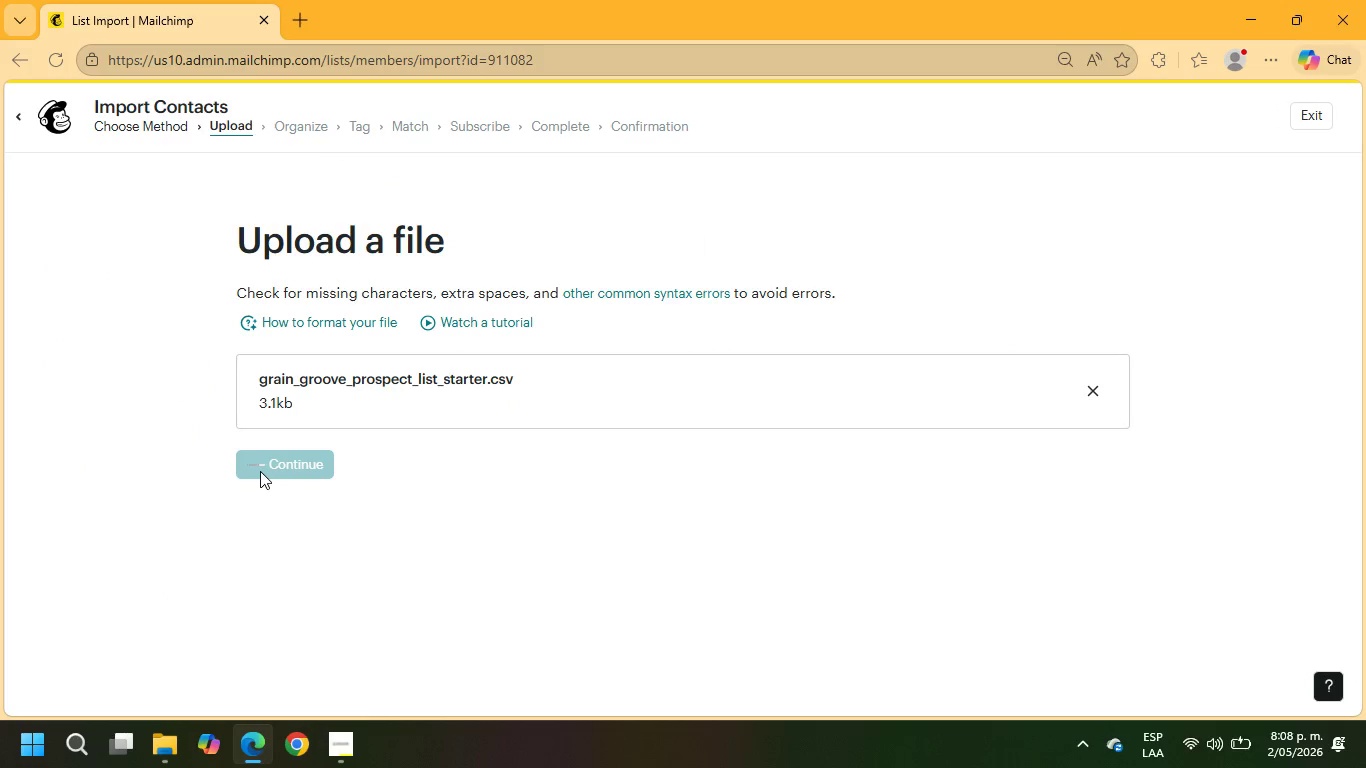 
left_click([310, 582])
 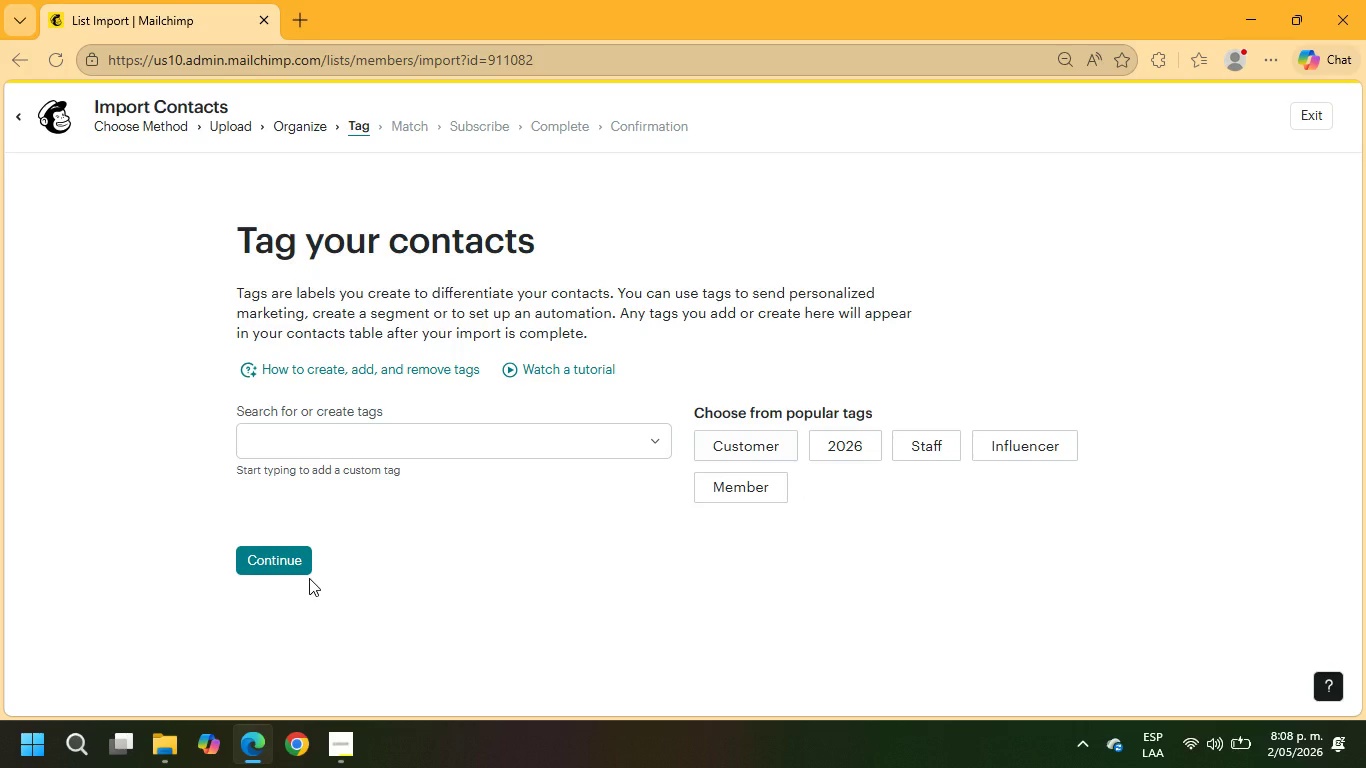 
wait(9.62)
 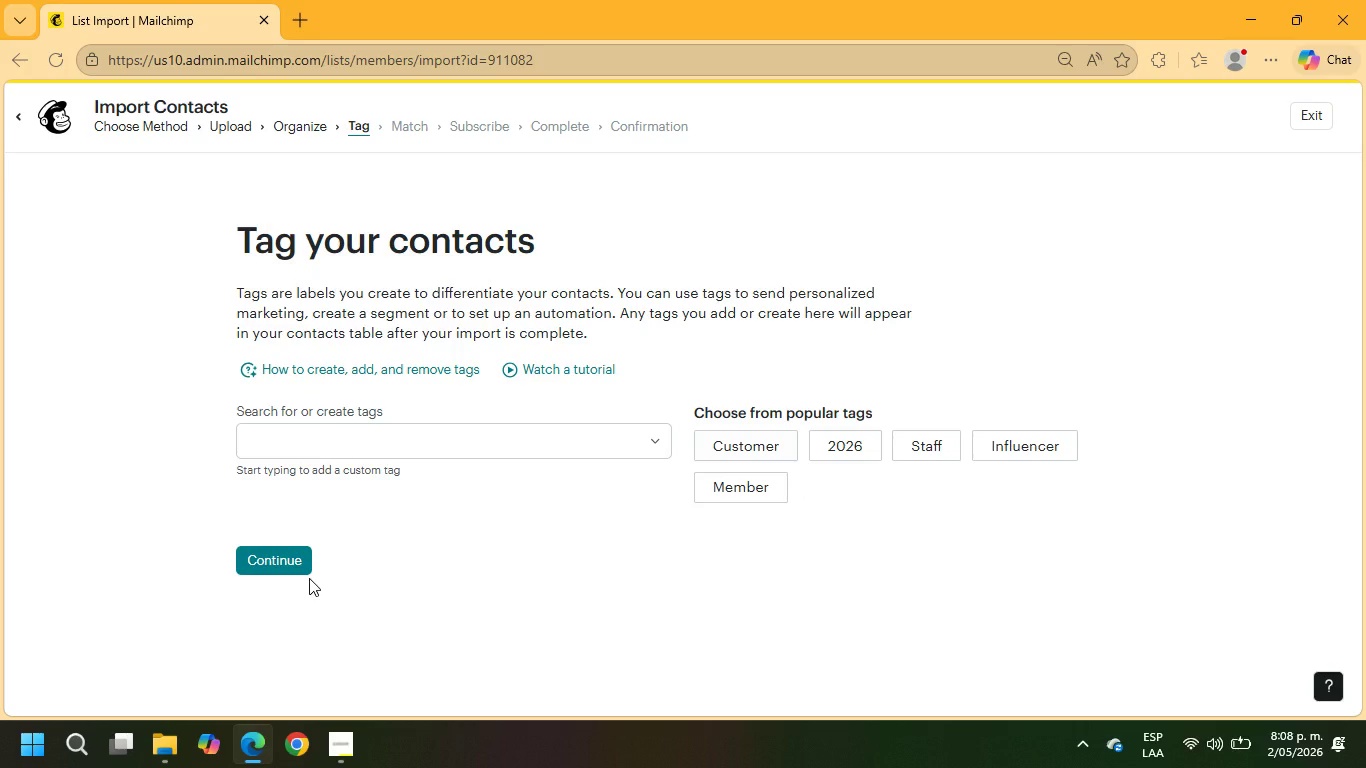 
scroll: coordinate [666, 569], scroll_direction: down, amount: 5.0
 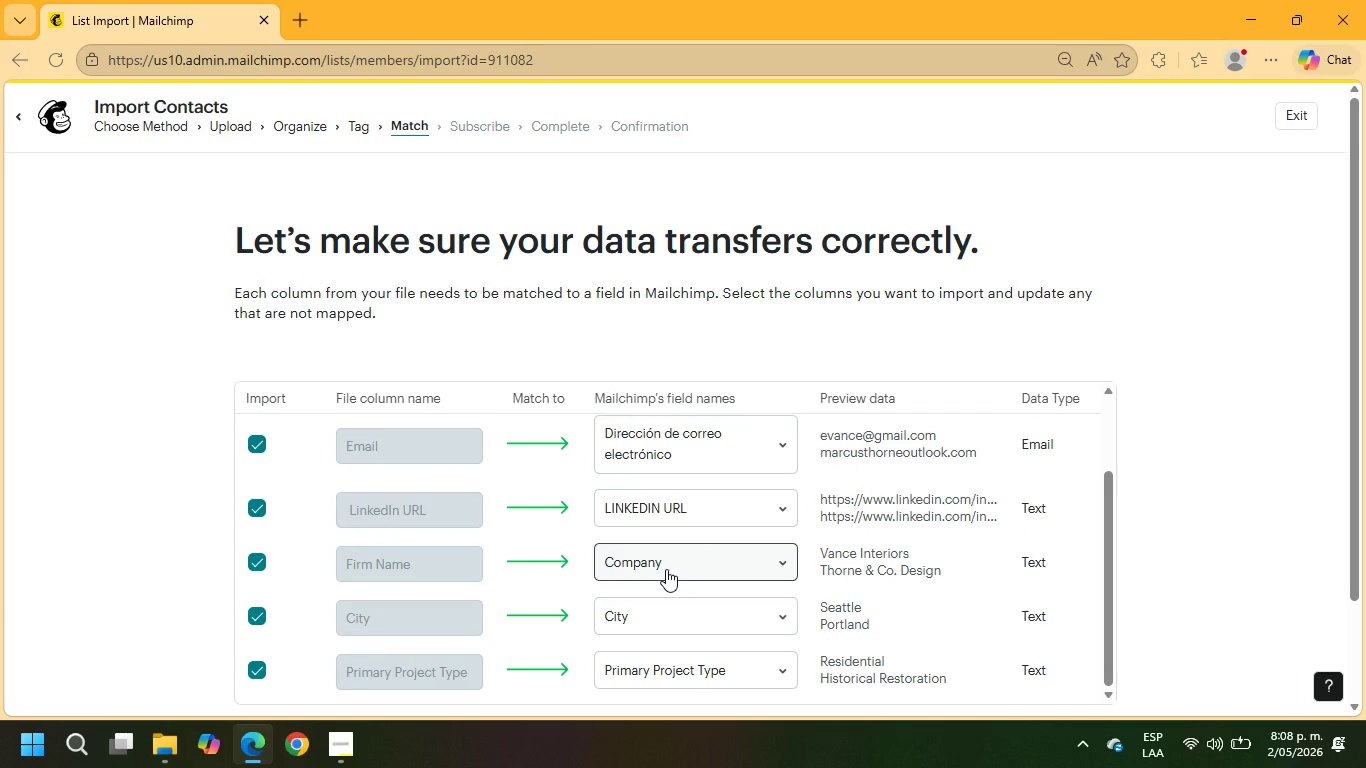 
scroll: coordinate [666, 569], scroll_direction: up, amount: 3.0
 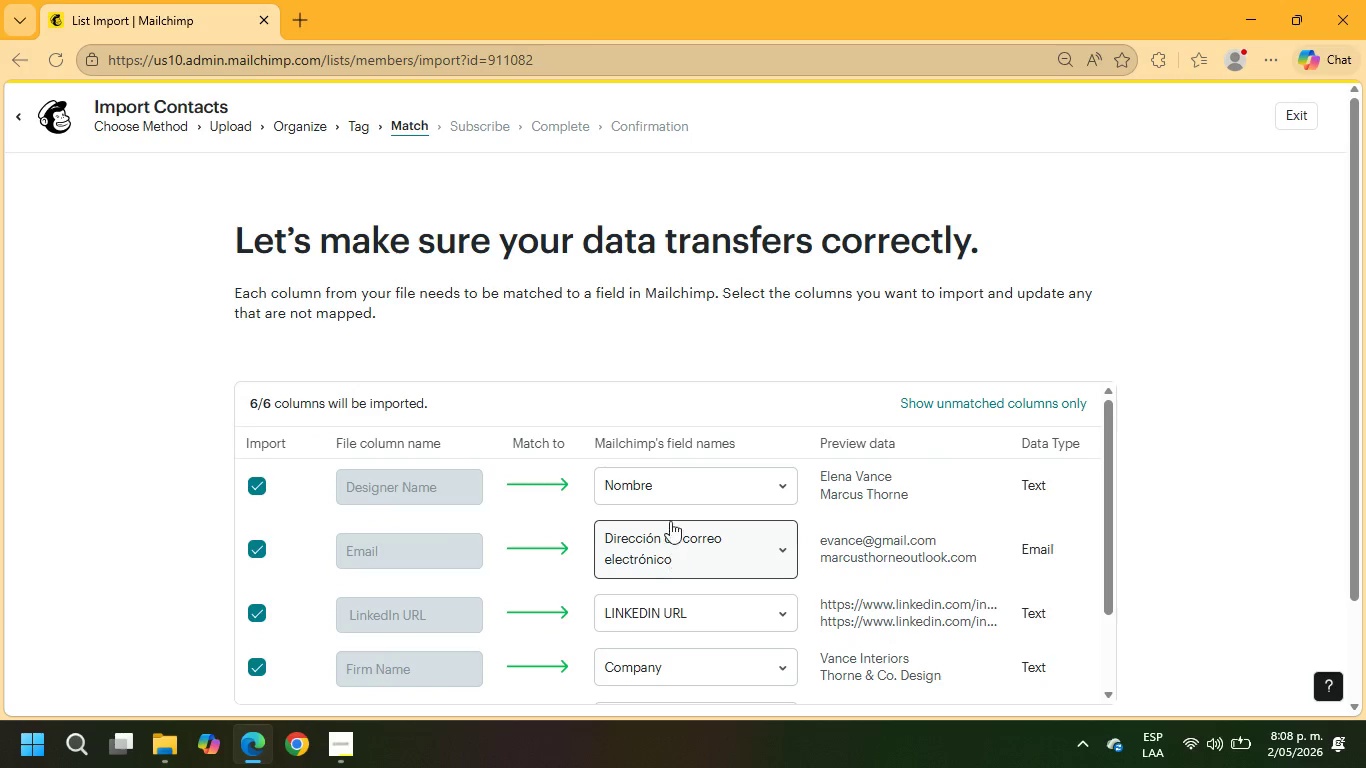 
mouse_move([683, 468])
 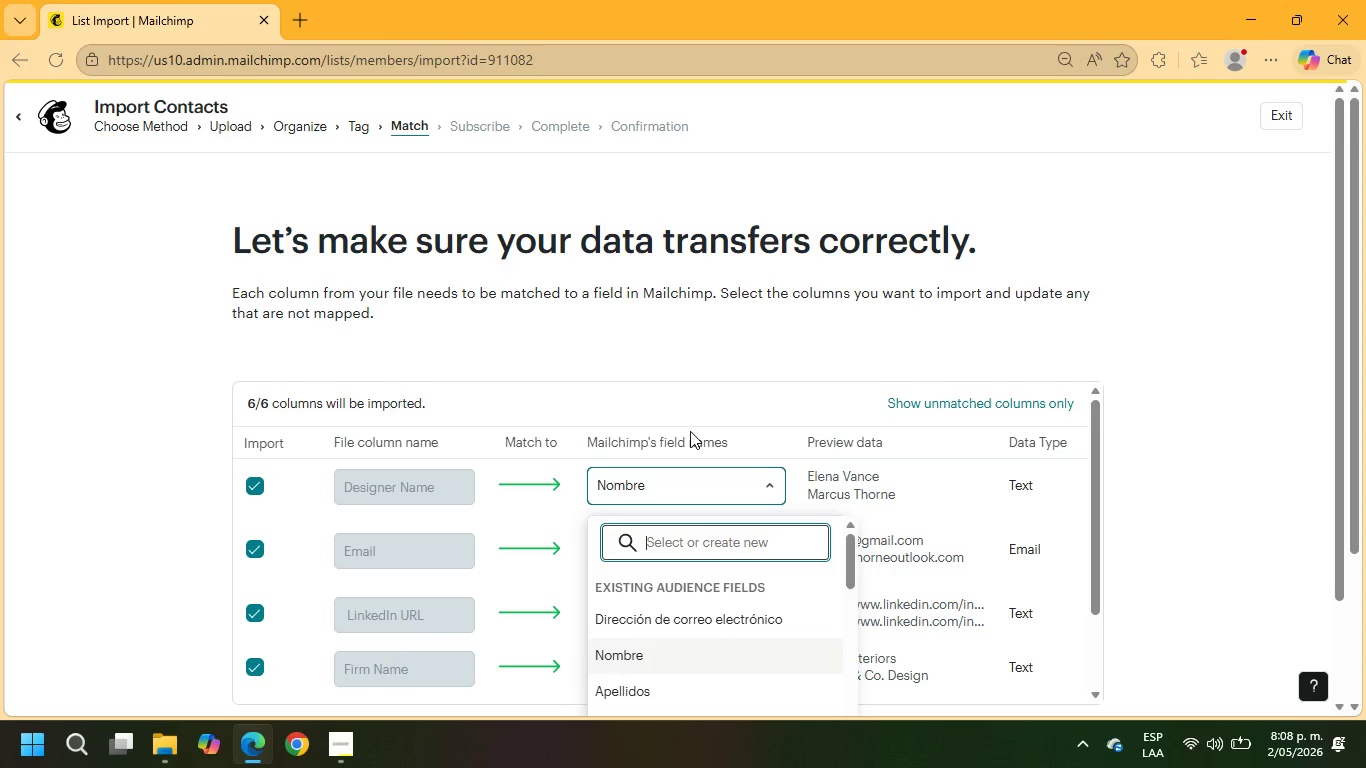 
left_click([690, 431])
 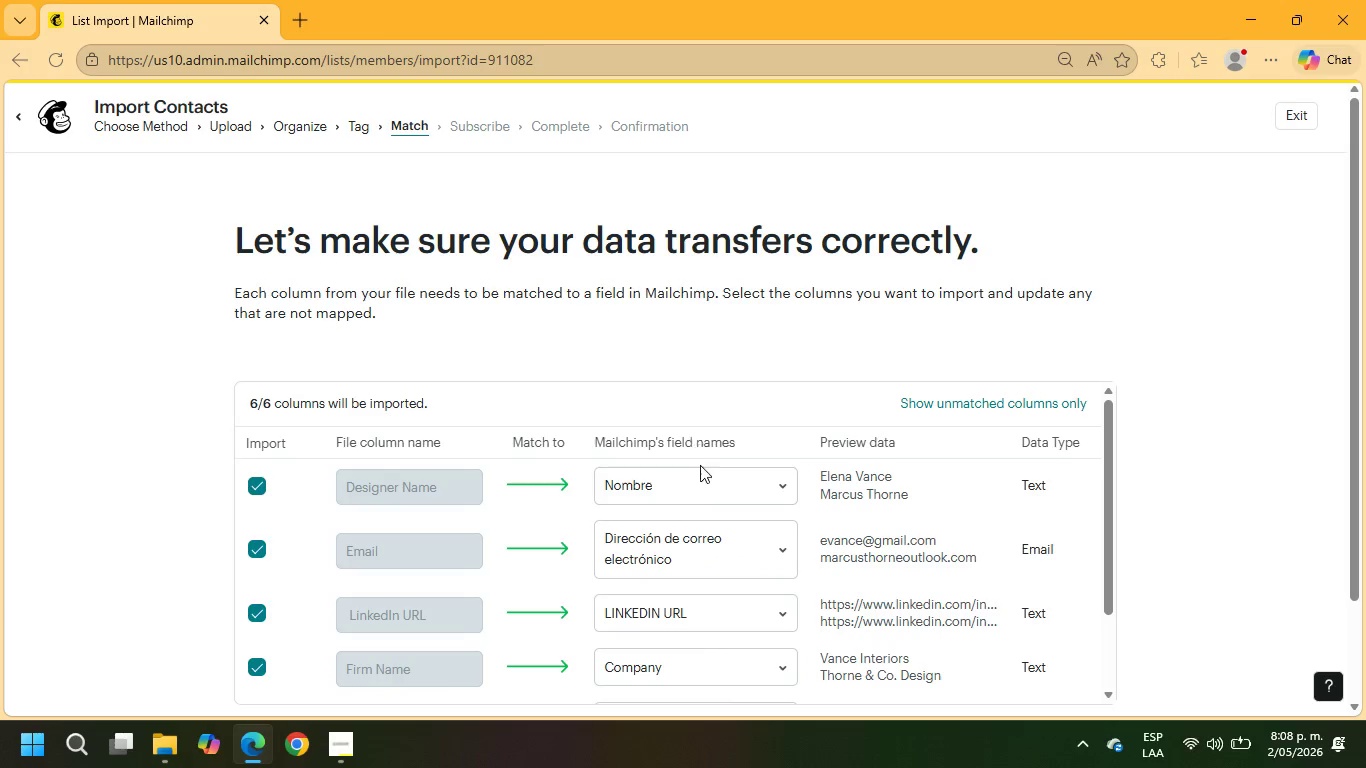 
scroll: coordinate [653, 463], scroll_direction: down, amount: 12.0
 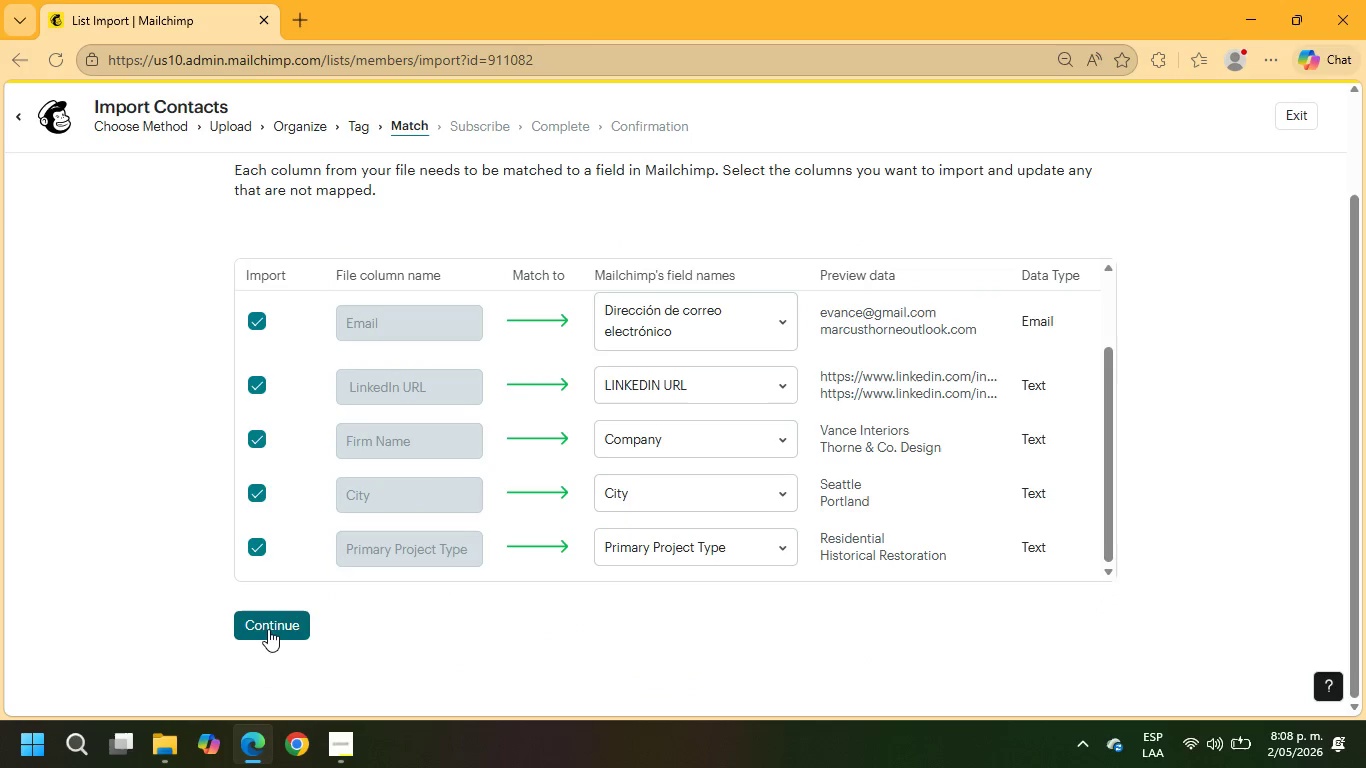 
left_click([268, 629])
 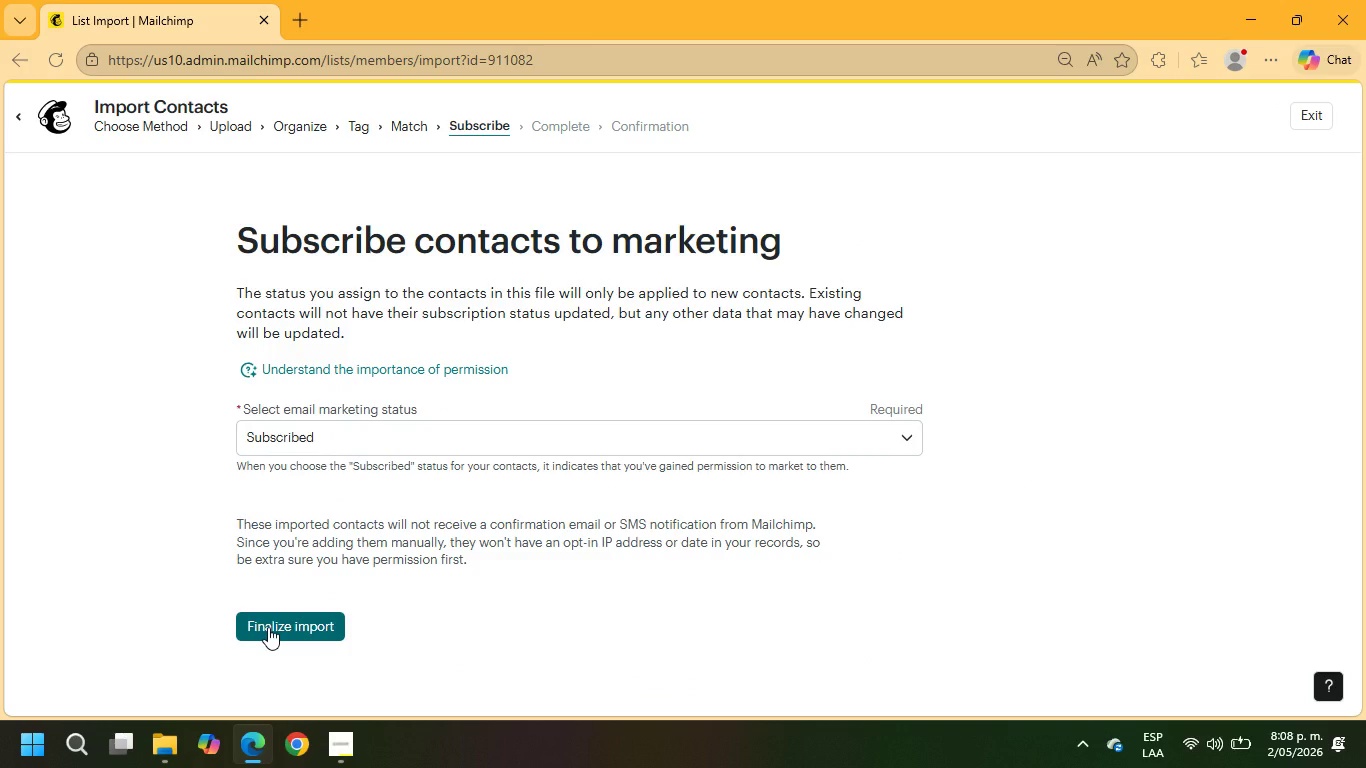 
left_click([268, 627])
 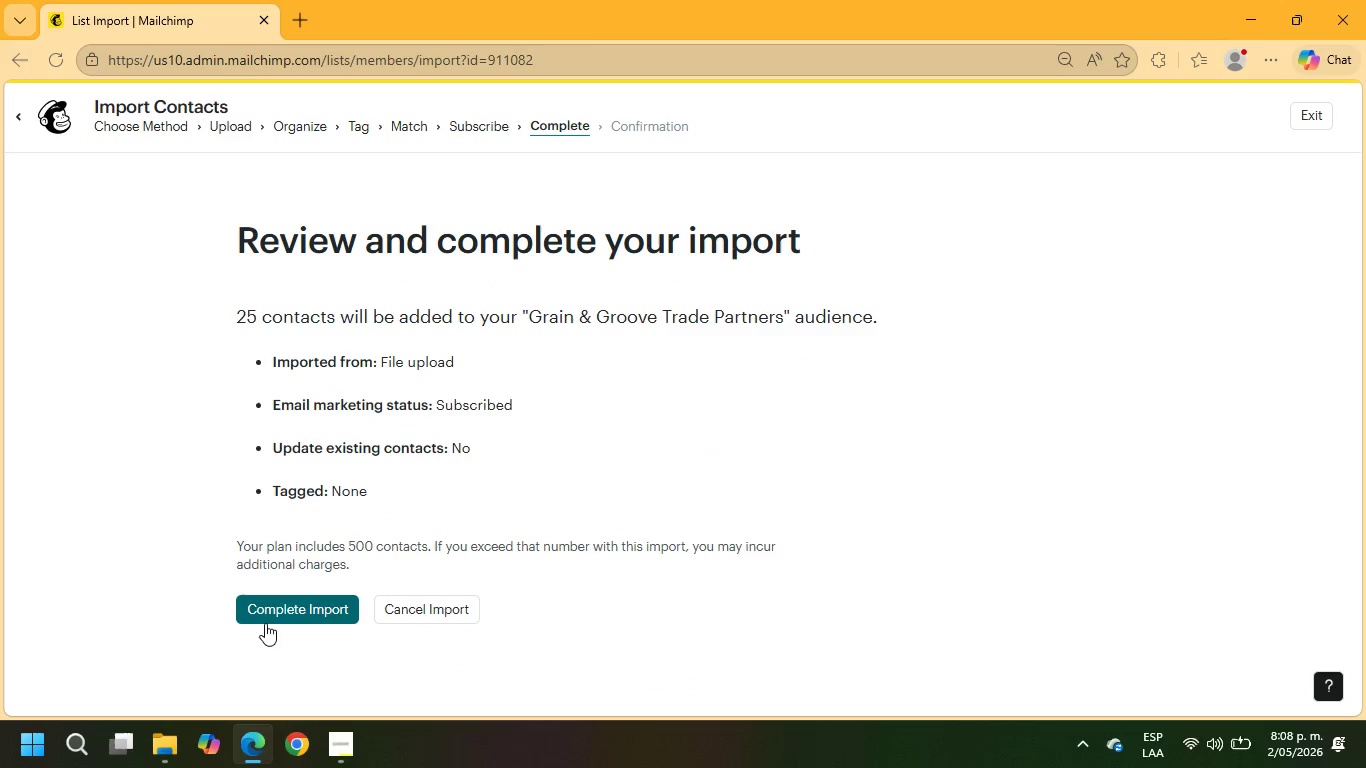 
left_click([269, 615])
 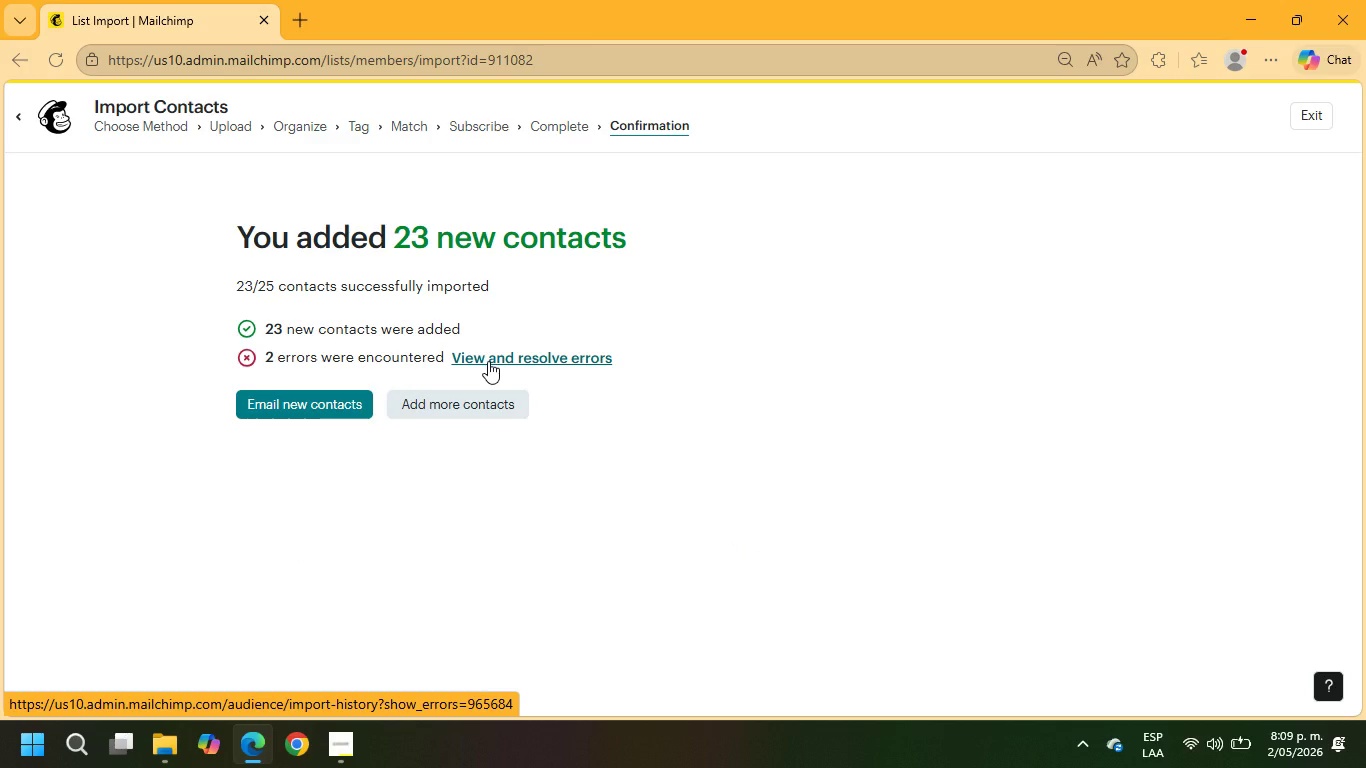 
wait(15.01)
 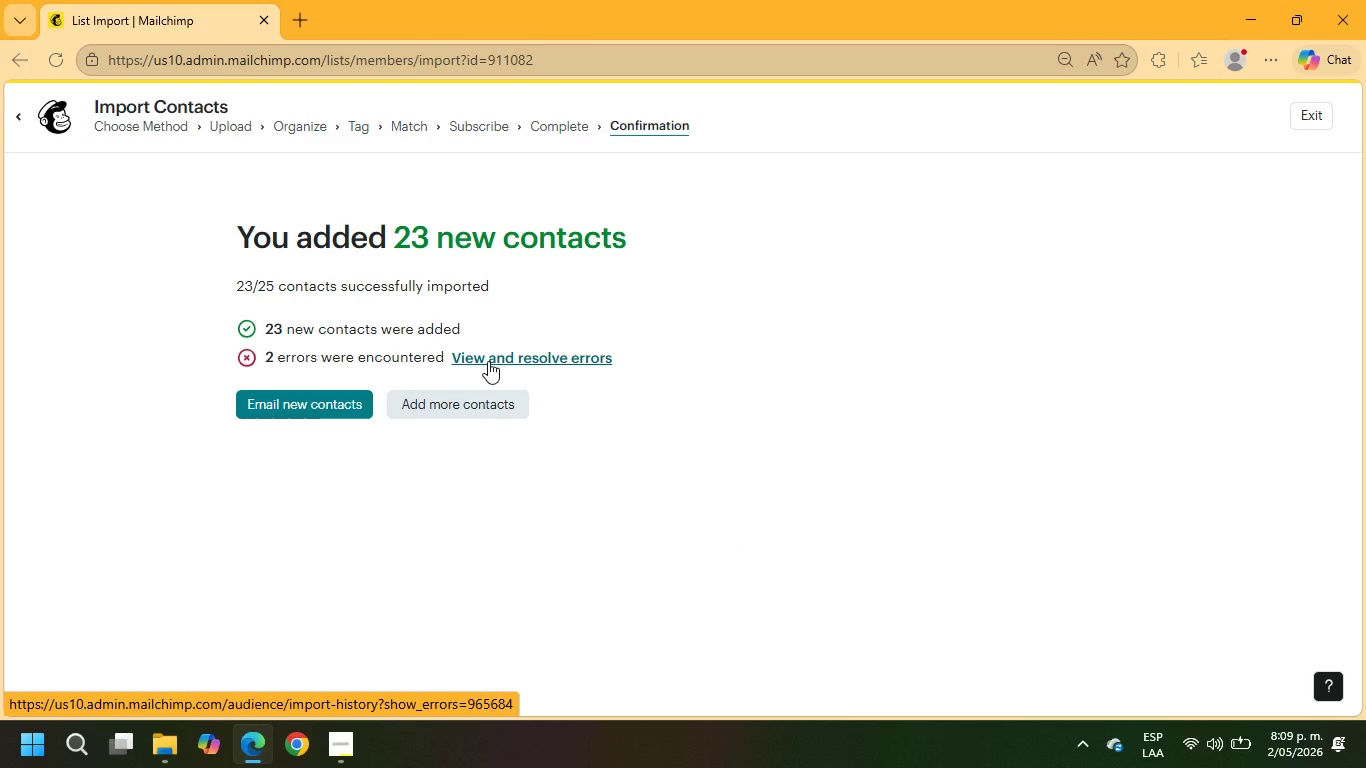 
left_click([501, 359])
 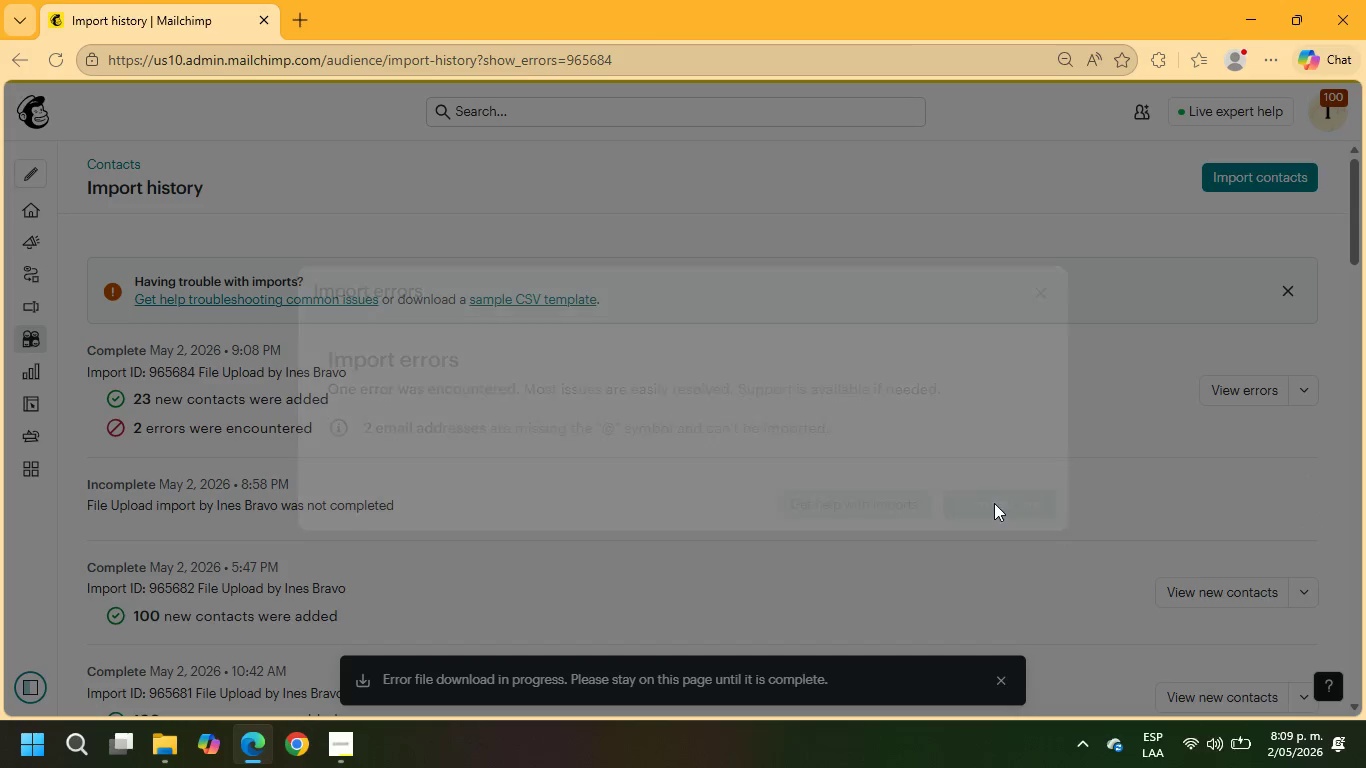 
wait(5.83)
 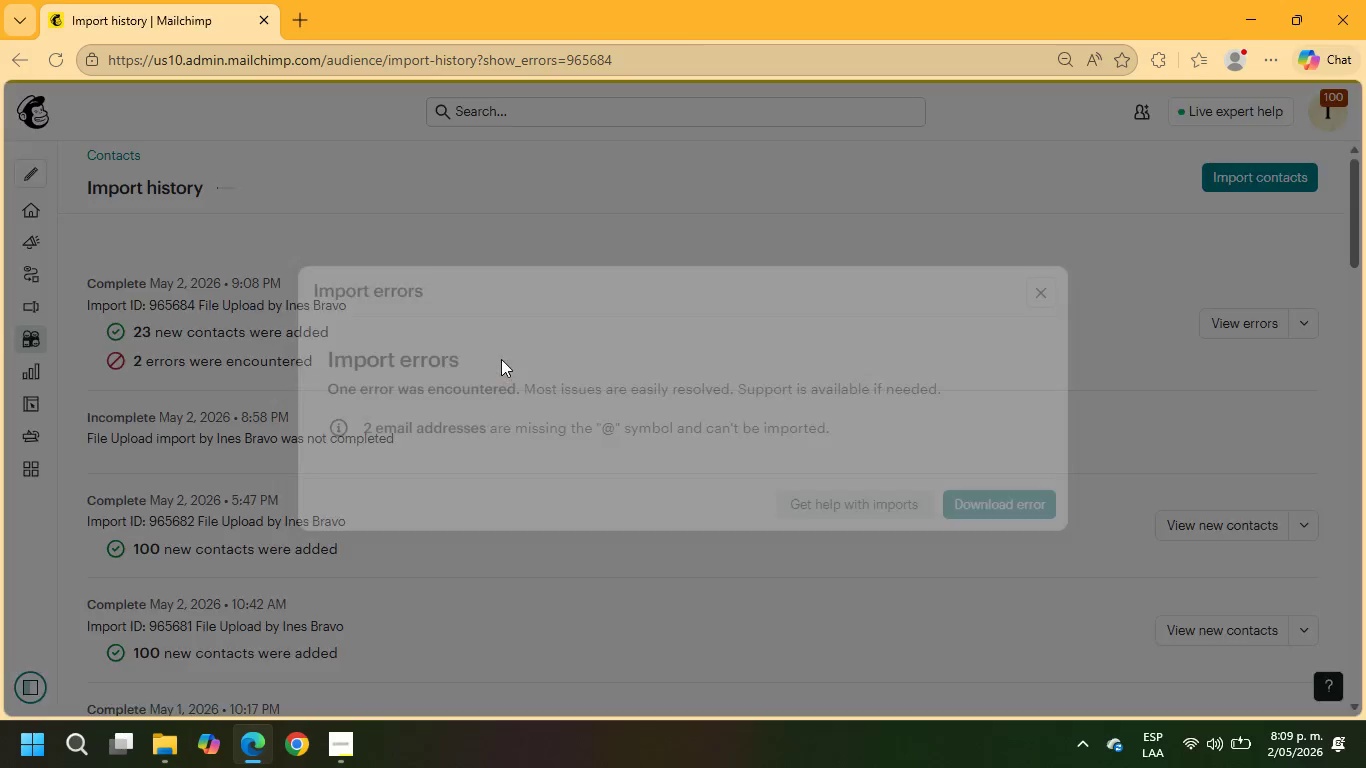 
left_click([1034, 165])
 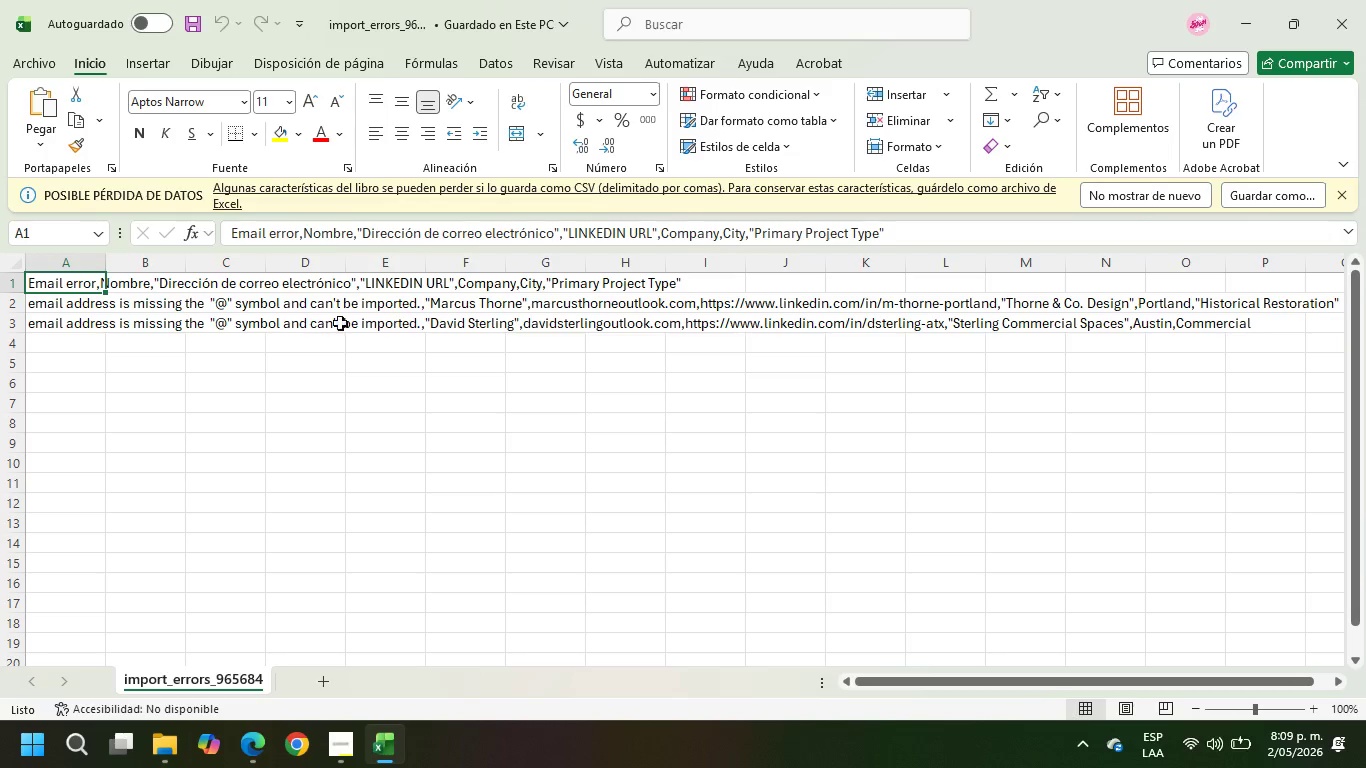 
wait(8.03)
 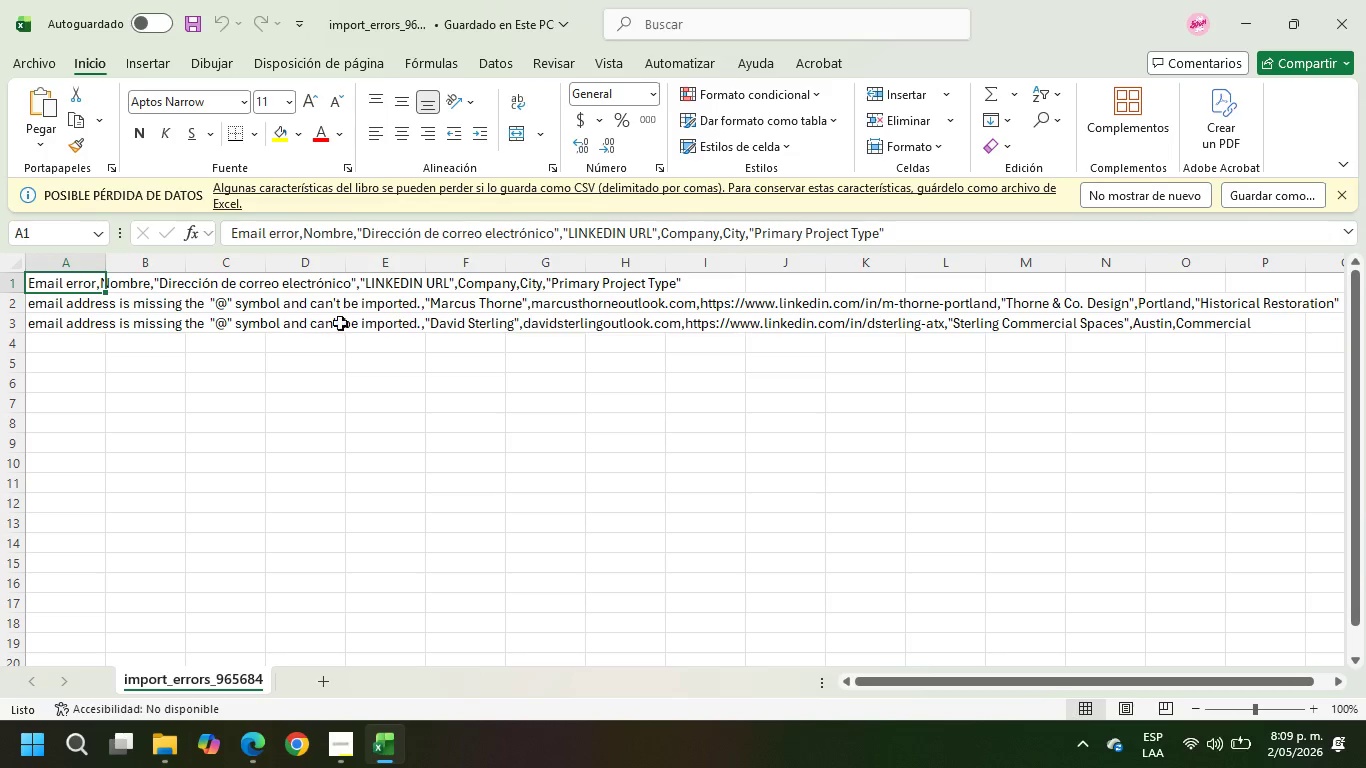 
left_click([1365, 15])
 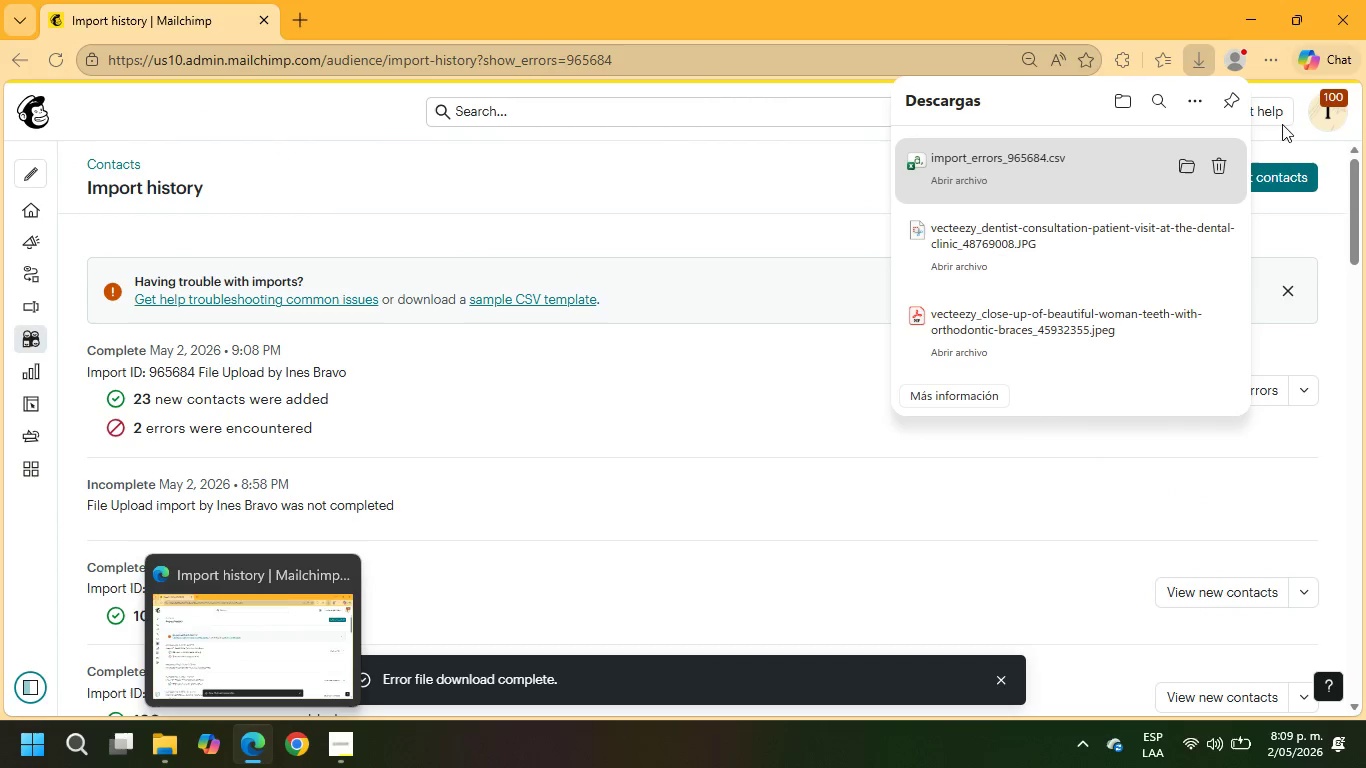 
wait(5.94)
 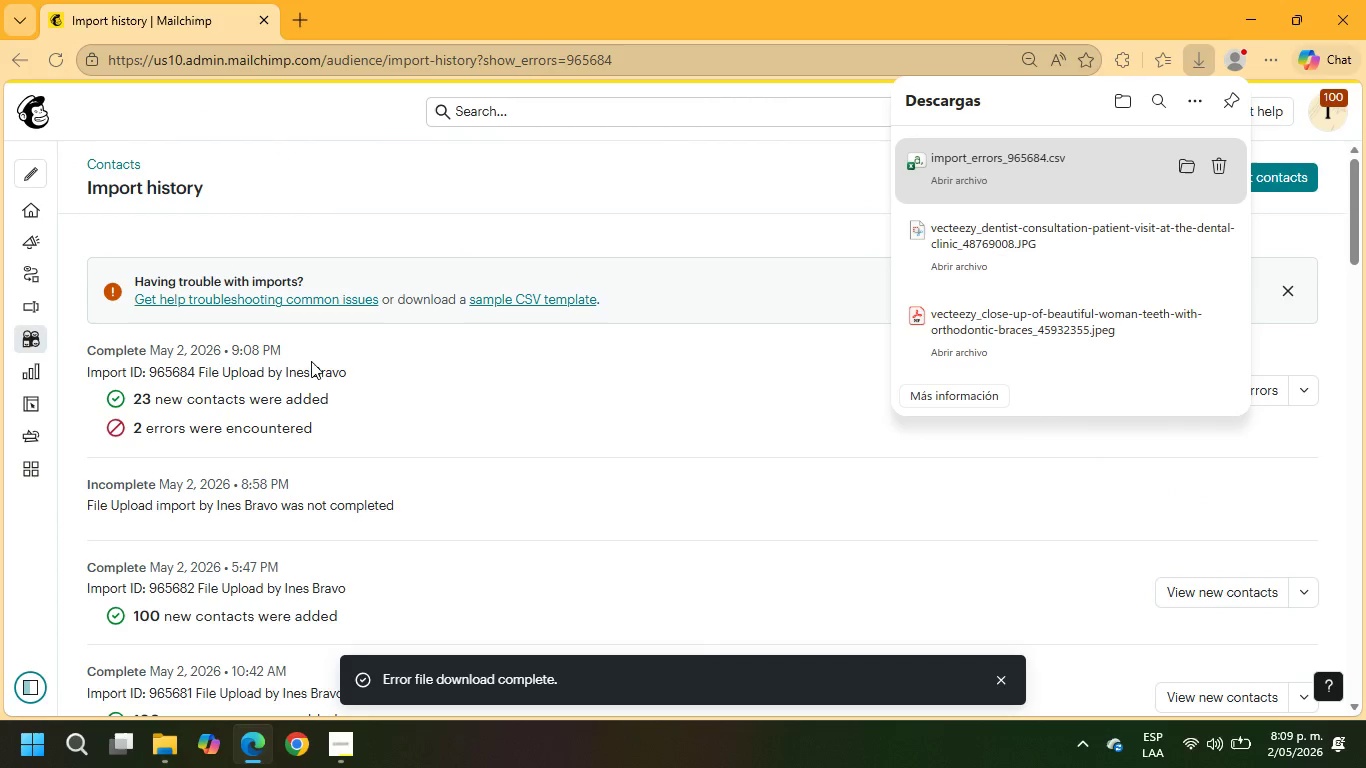 
left_click([652, 183])
 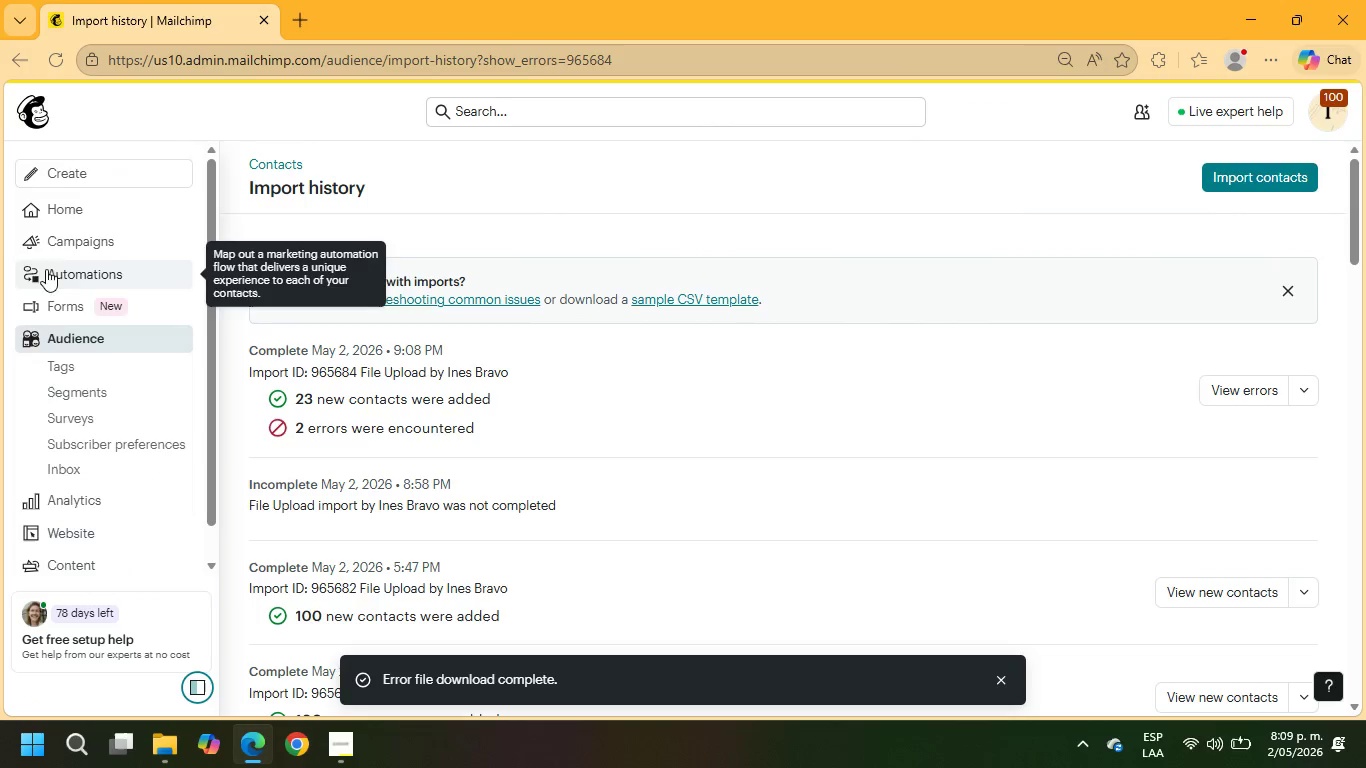 
left_click([39, 218])
 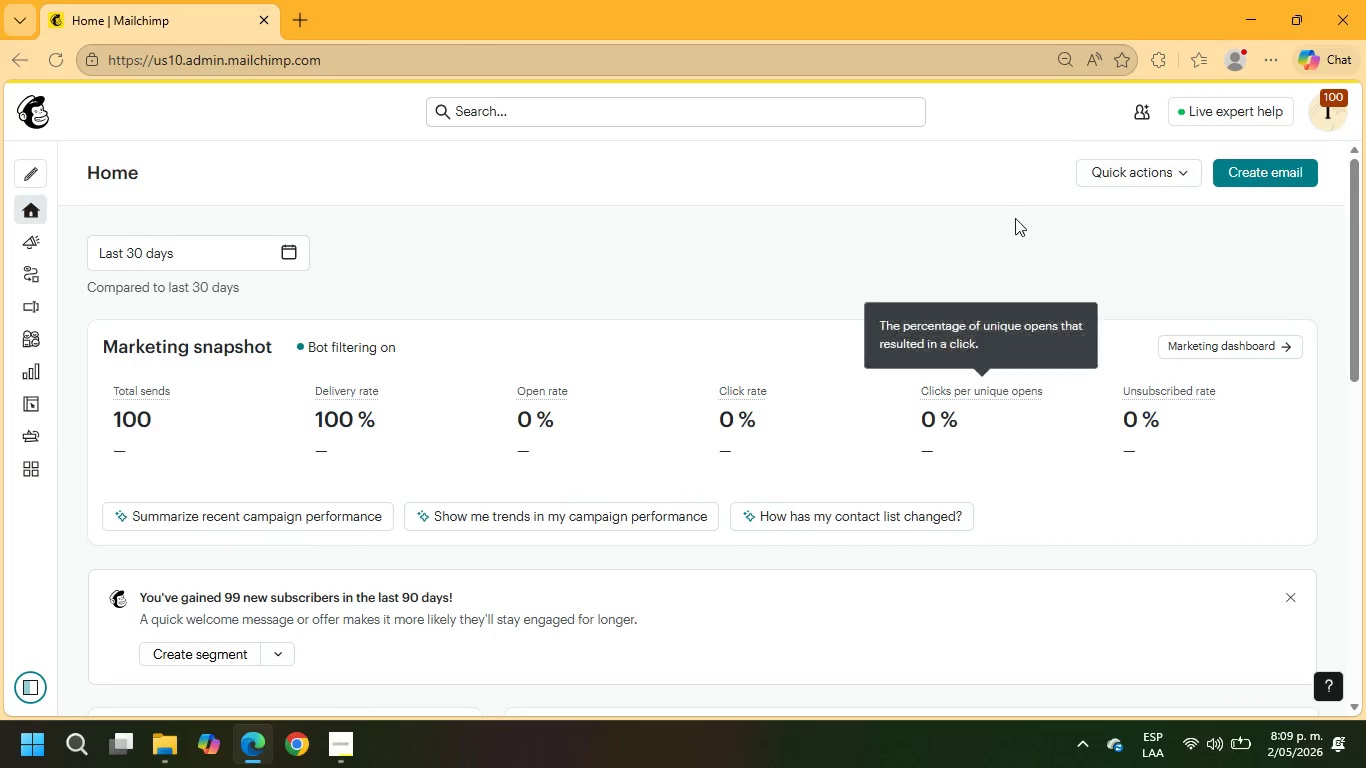 
wait(6.98)
 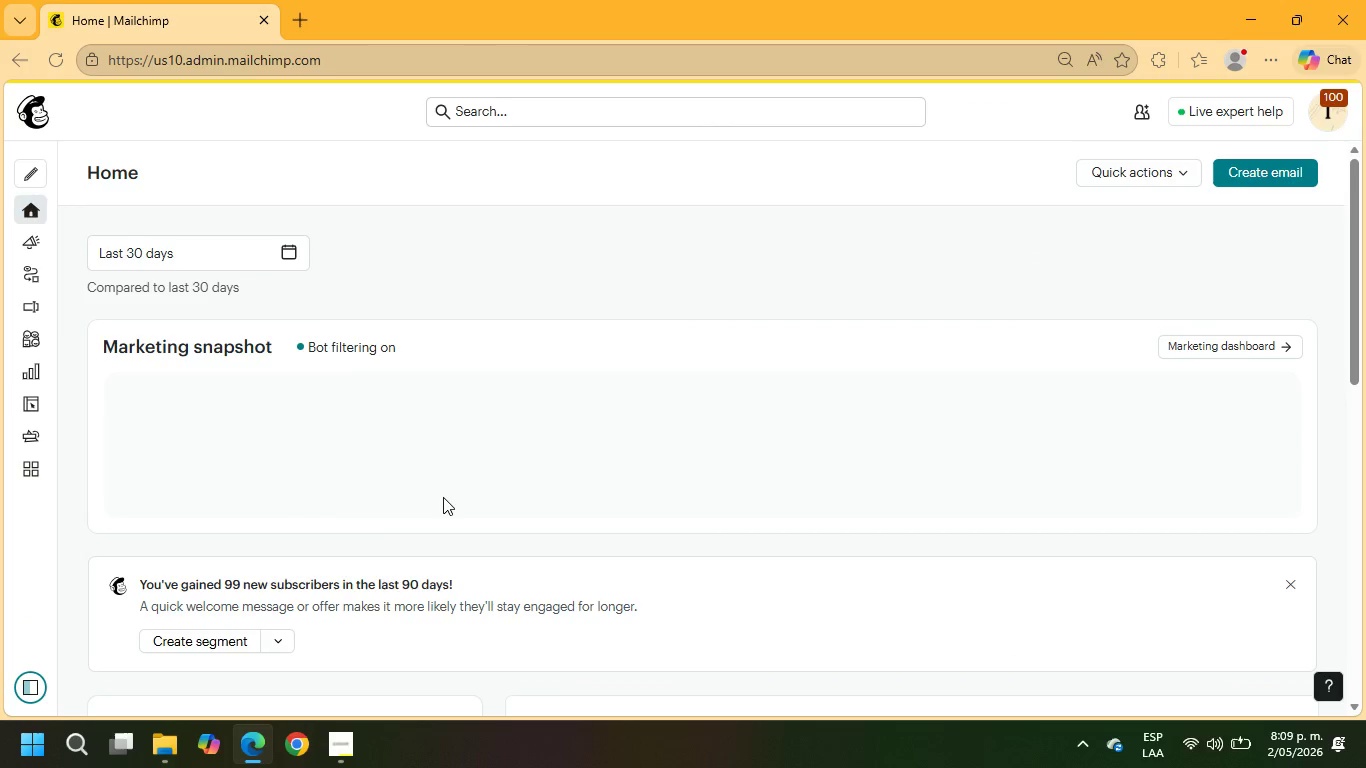 
left_click([1175, 173])
 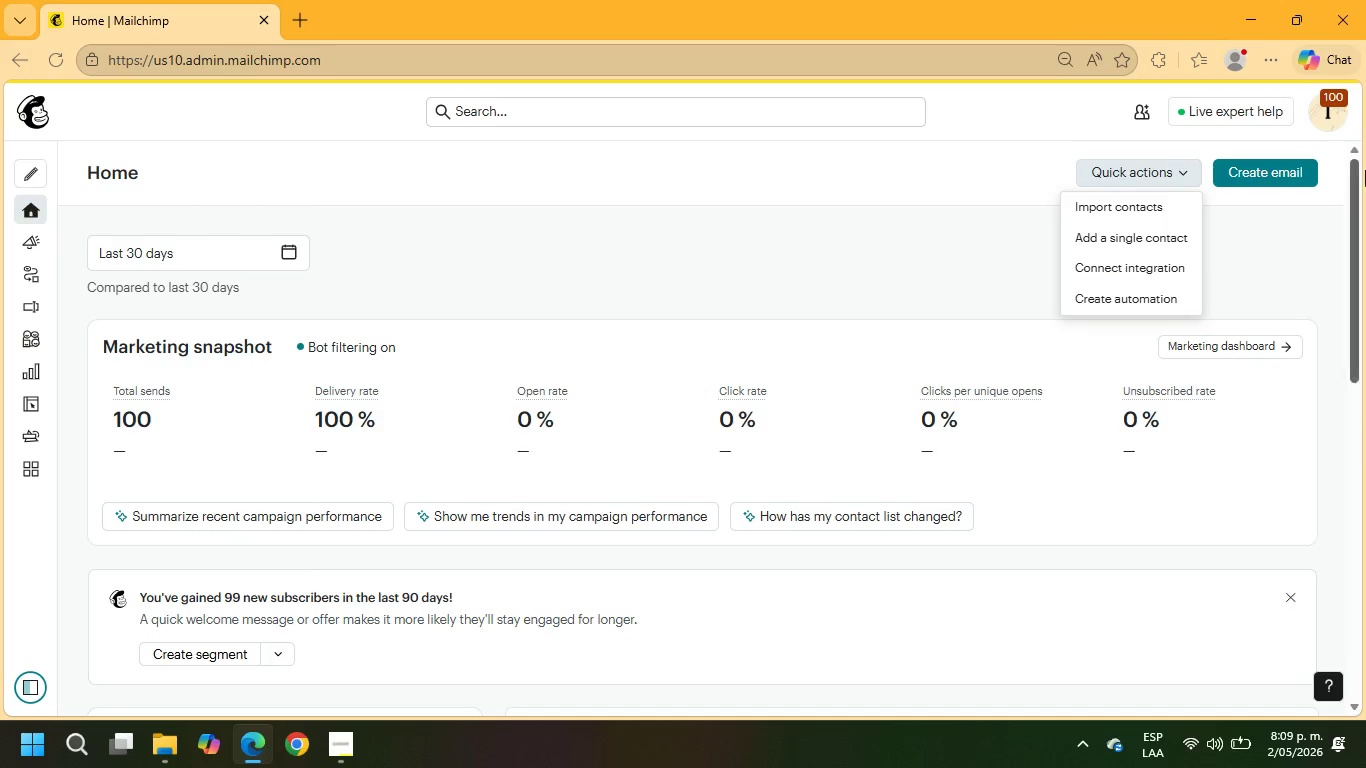 
wait(5.25)
 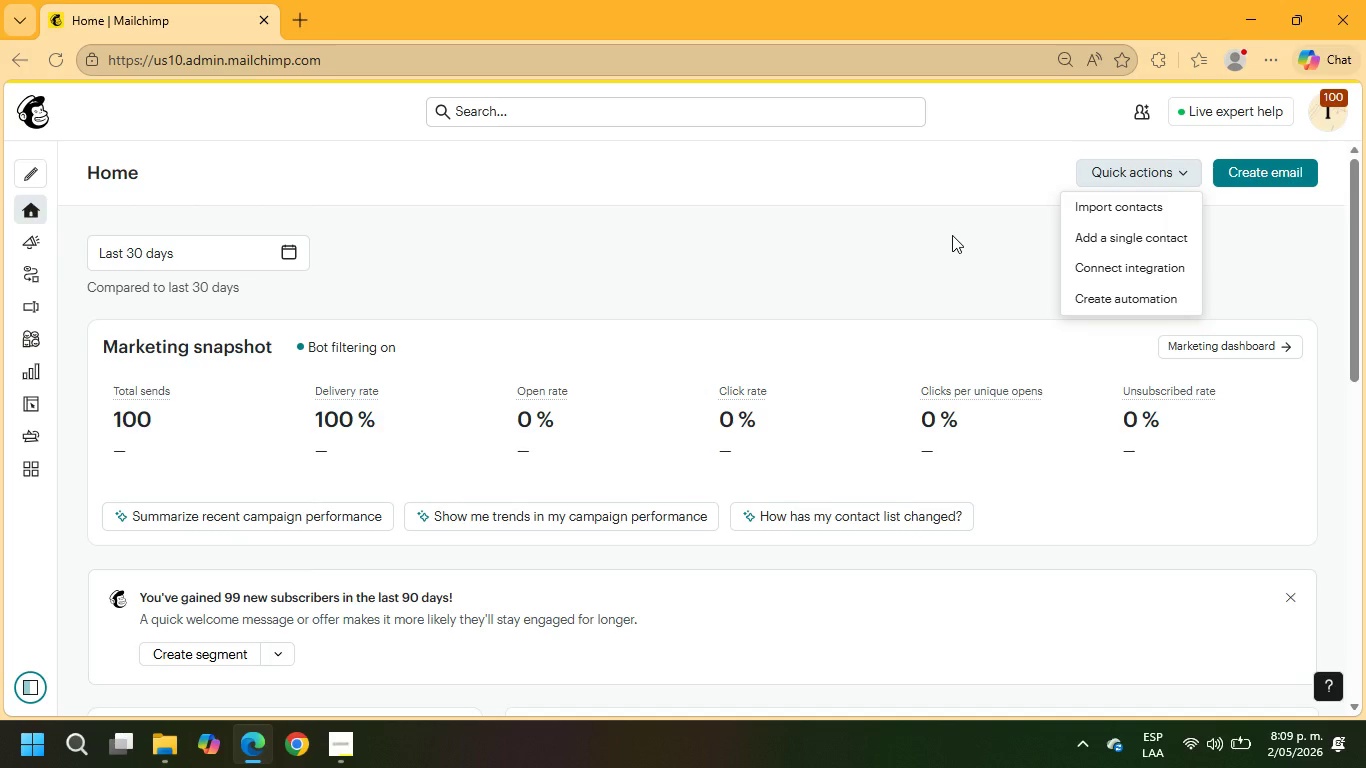 
left_click([82, 338])
 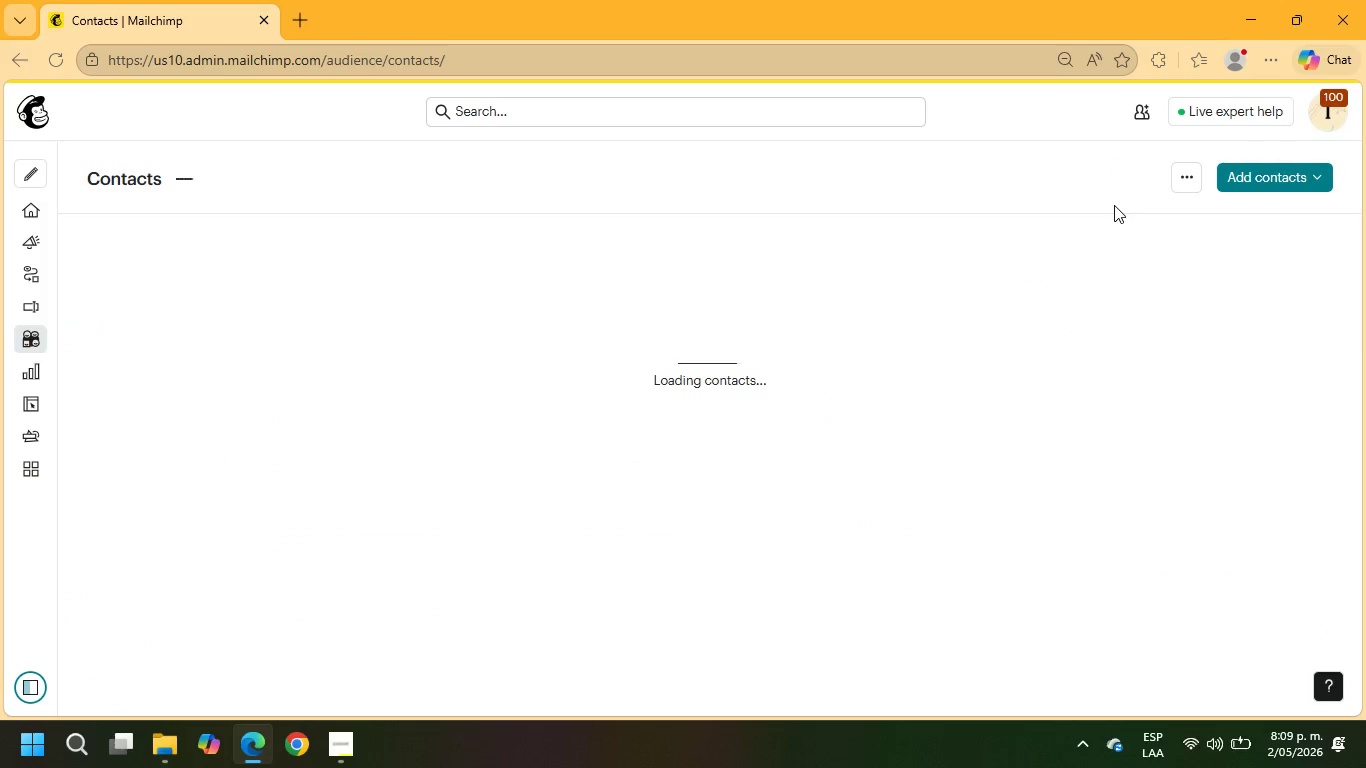 
left_click([1179, 177])
 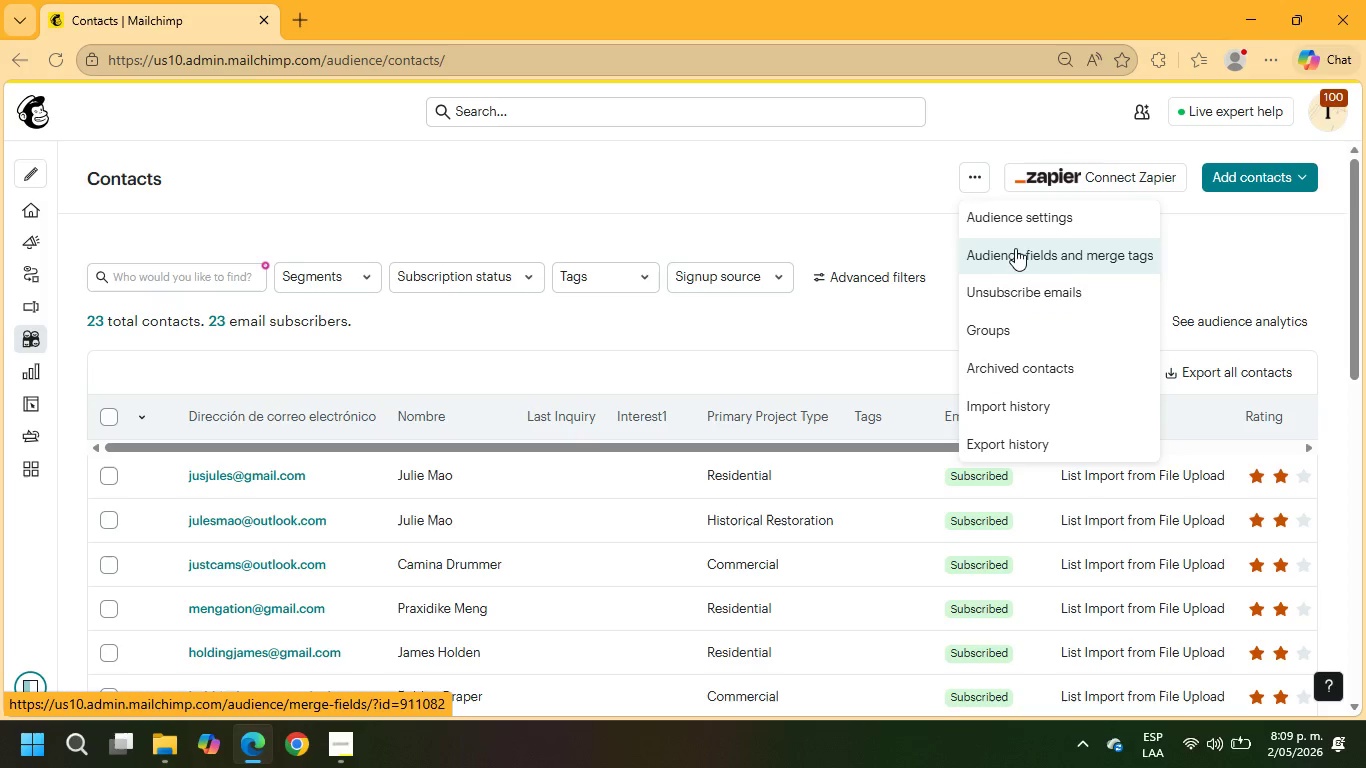 
wait(6.48)
 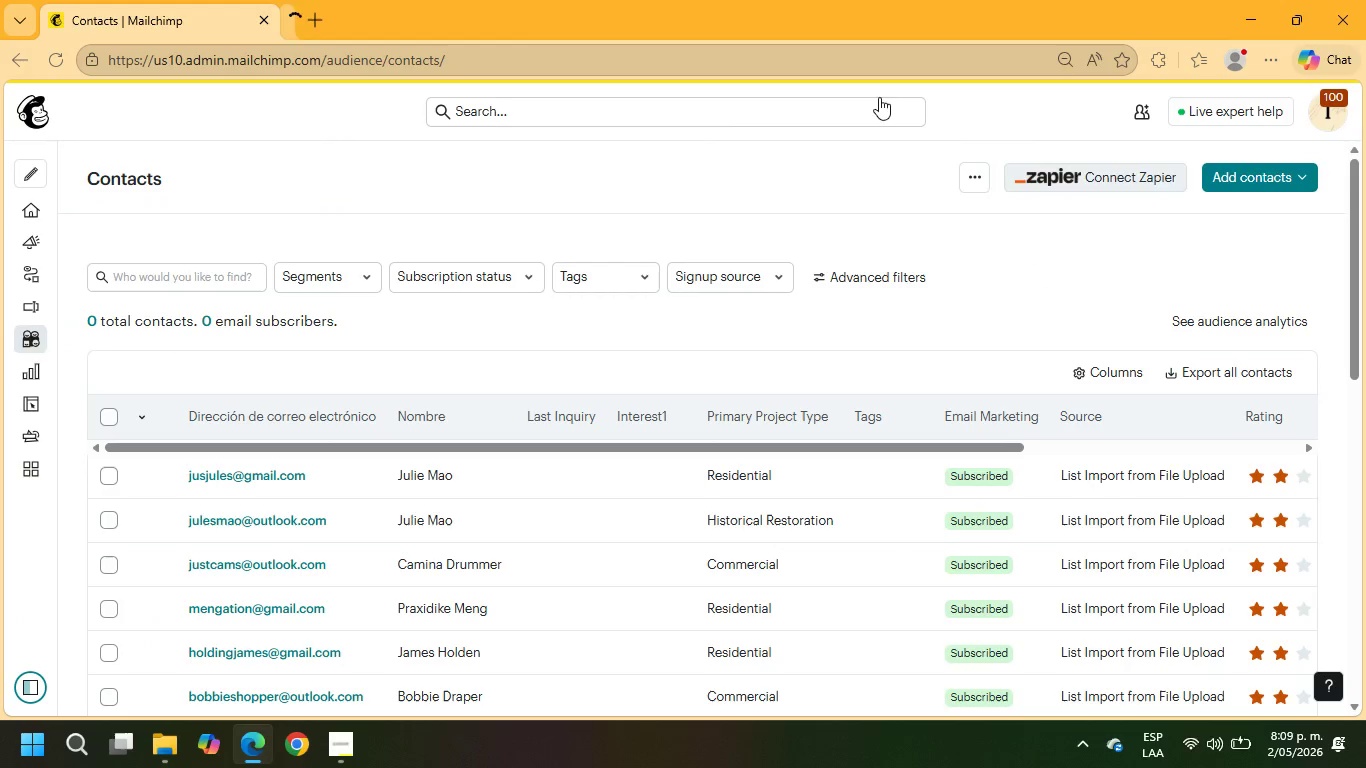 
left_click([1031, 248])
 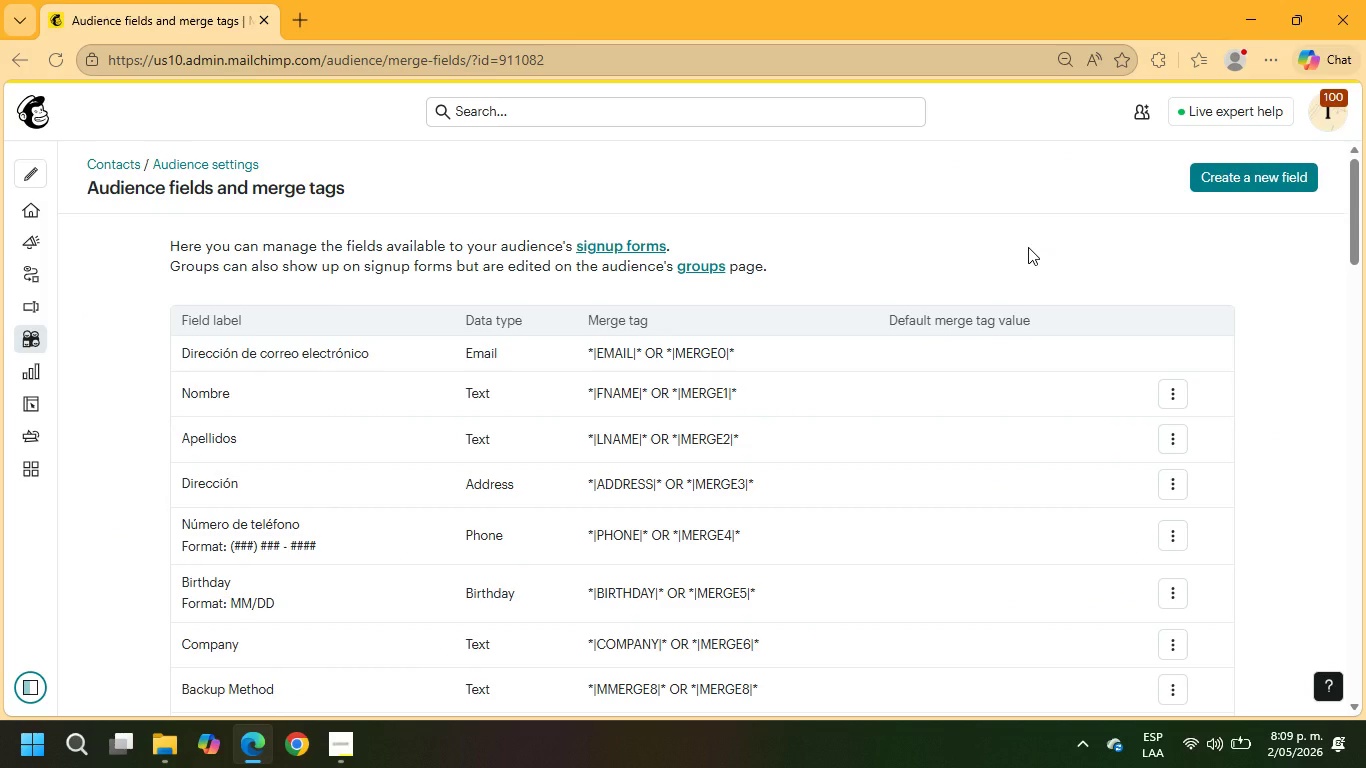 
wait(6.77)
 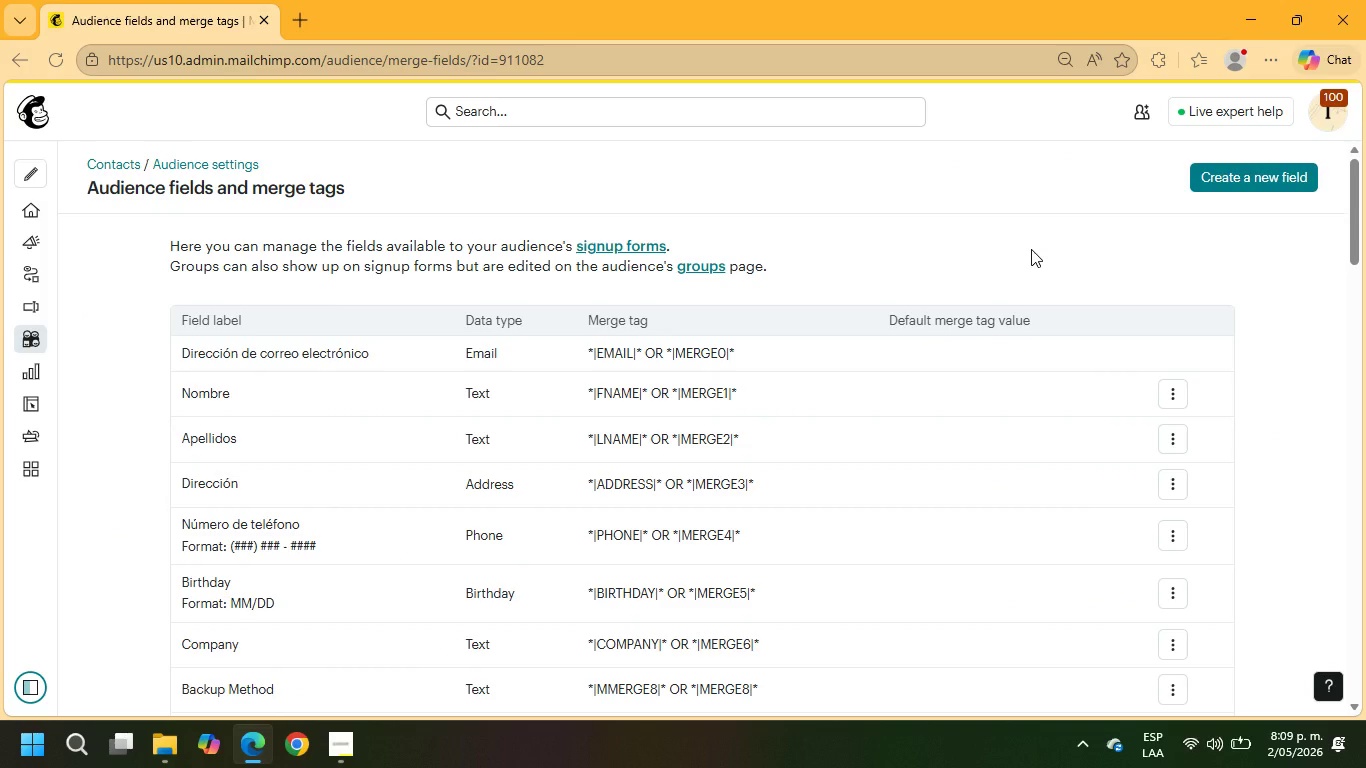 
scroll: coordinate [1070, 529], scroll_direction: down, amount: 17.0
 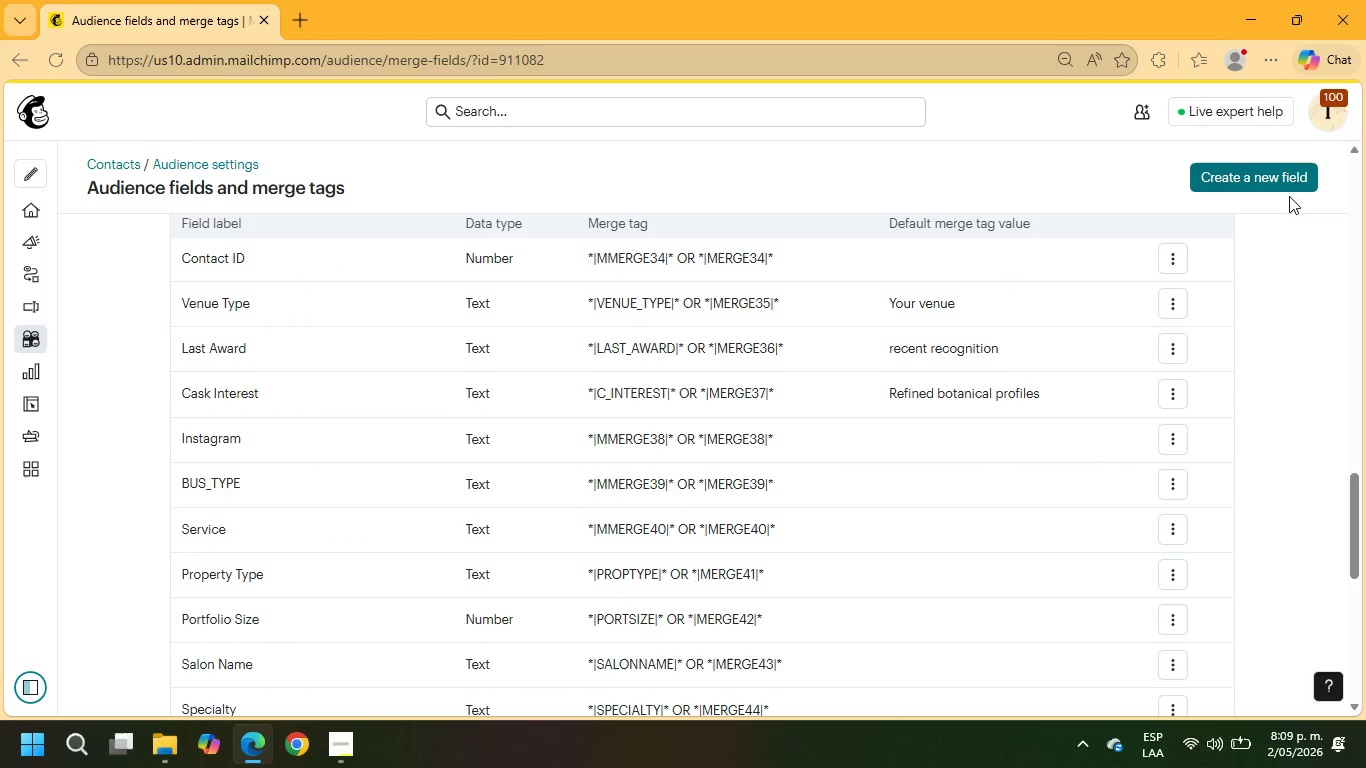 
left_click([1271, 182])
 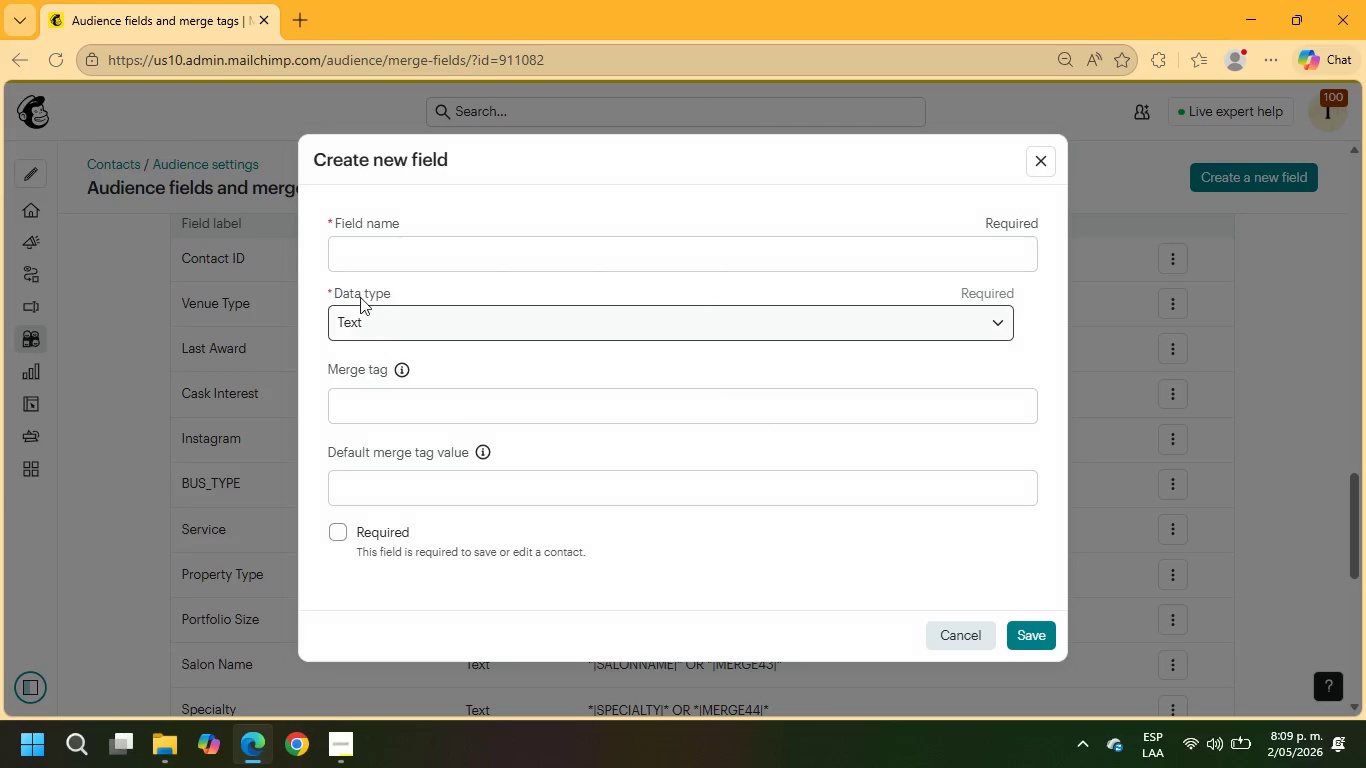 
left_click([348, 251])
 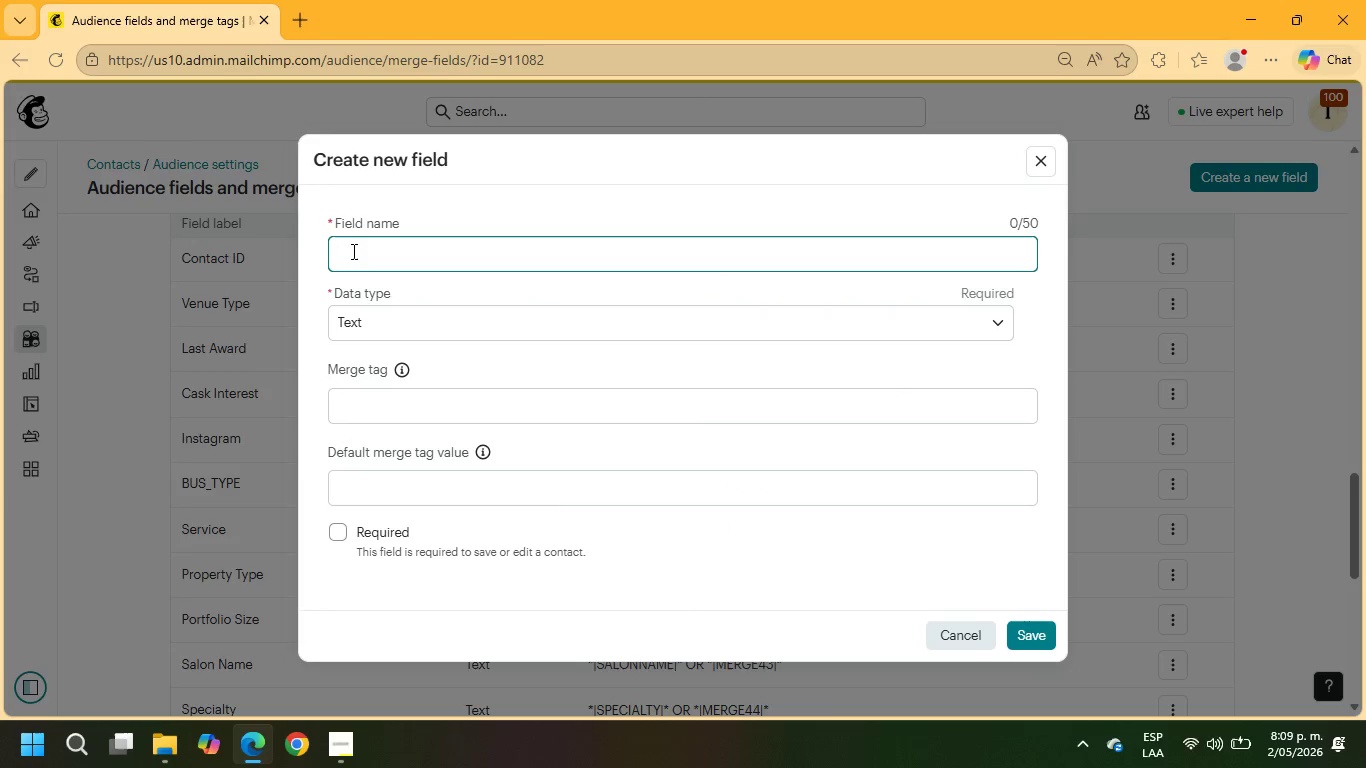 
type(Design Firm Name)
 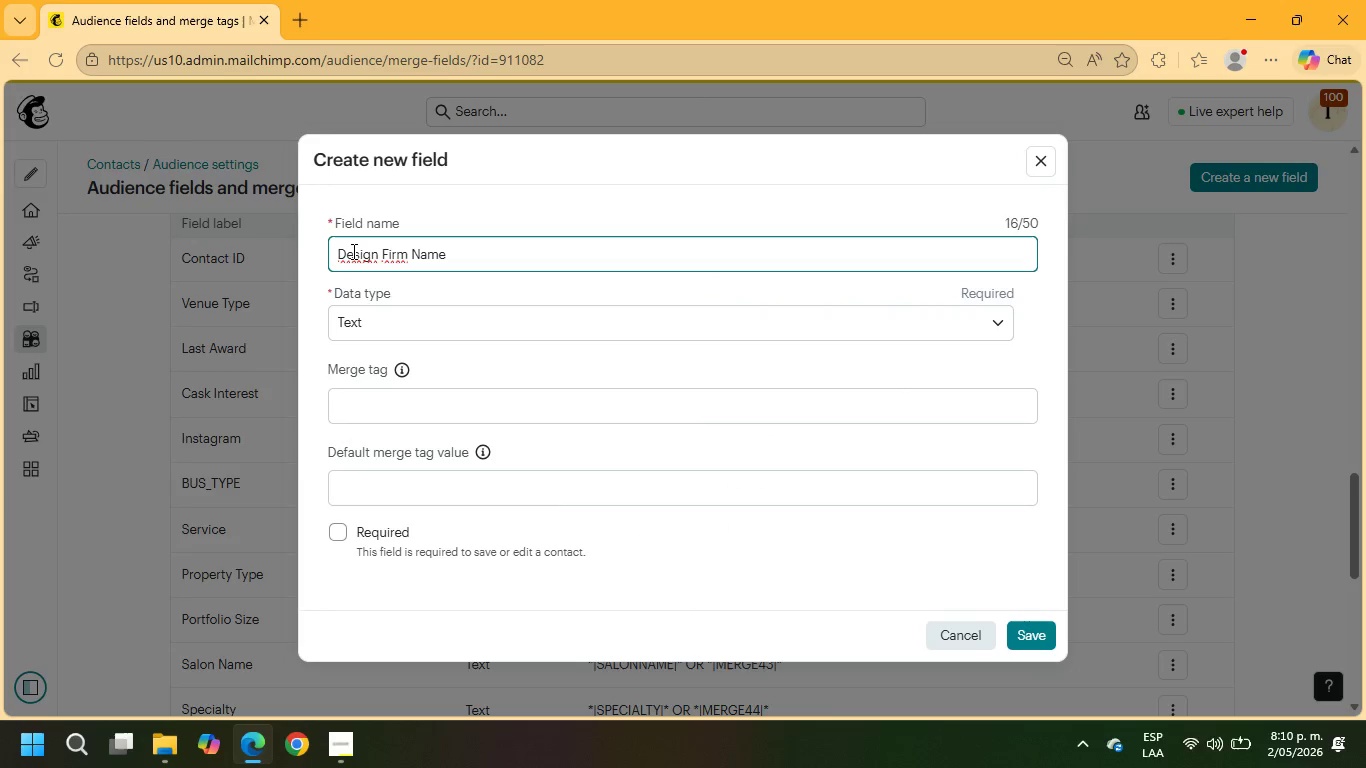 
left_click([387, 399])
 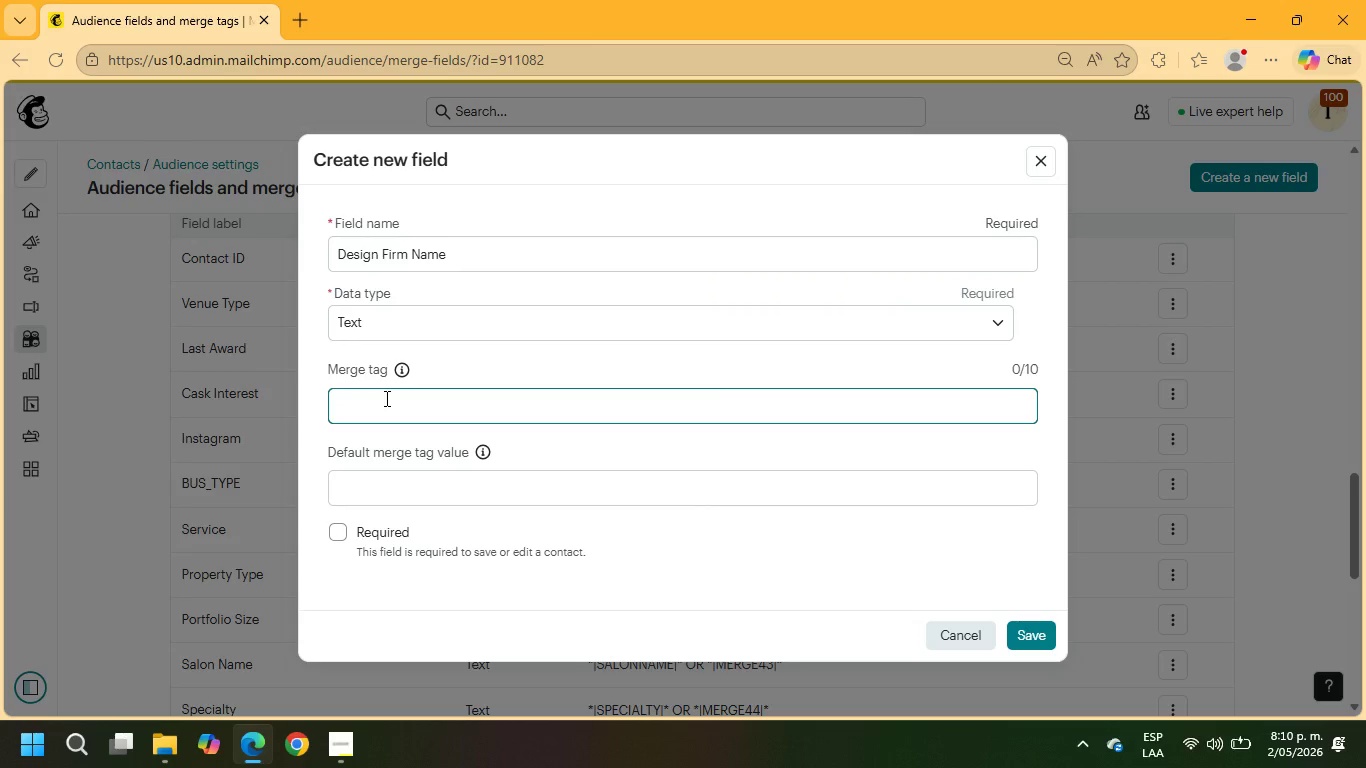 
type(DESIGNFIRMNAME)
 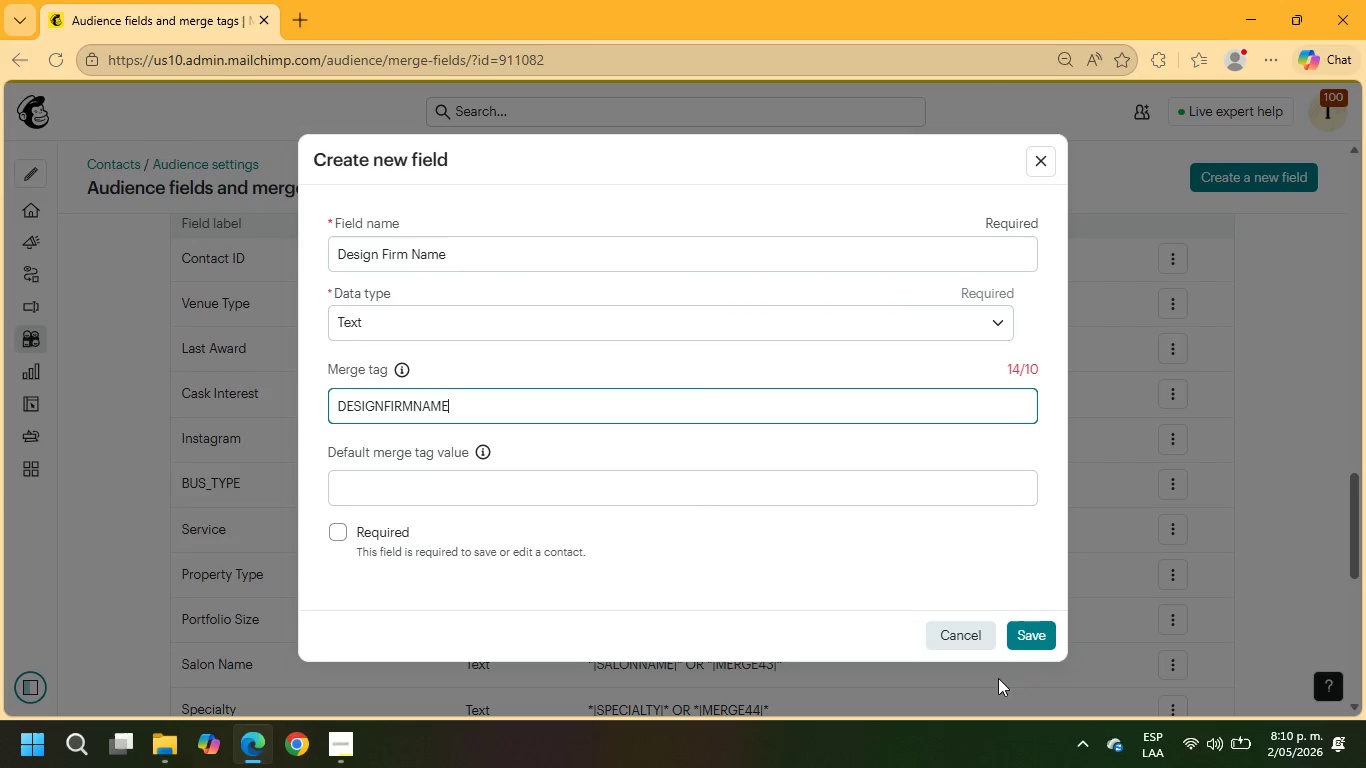 
left_click([1028, 635])
 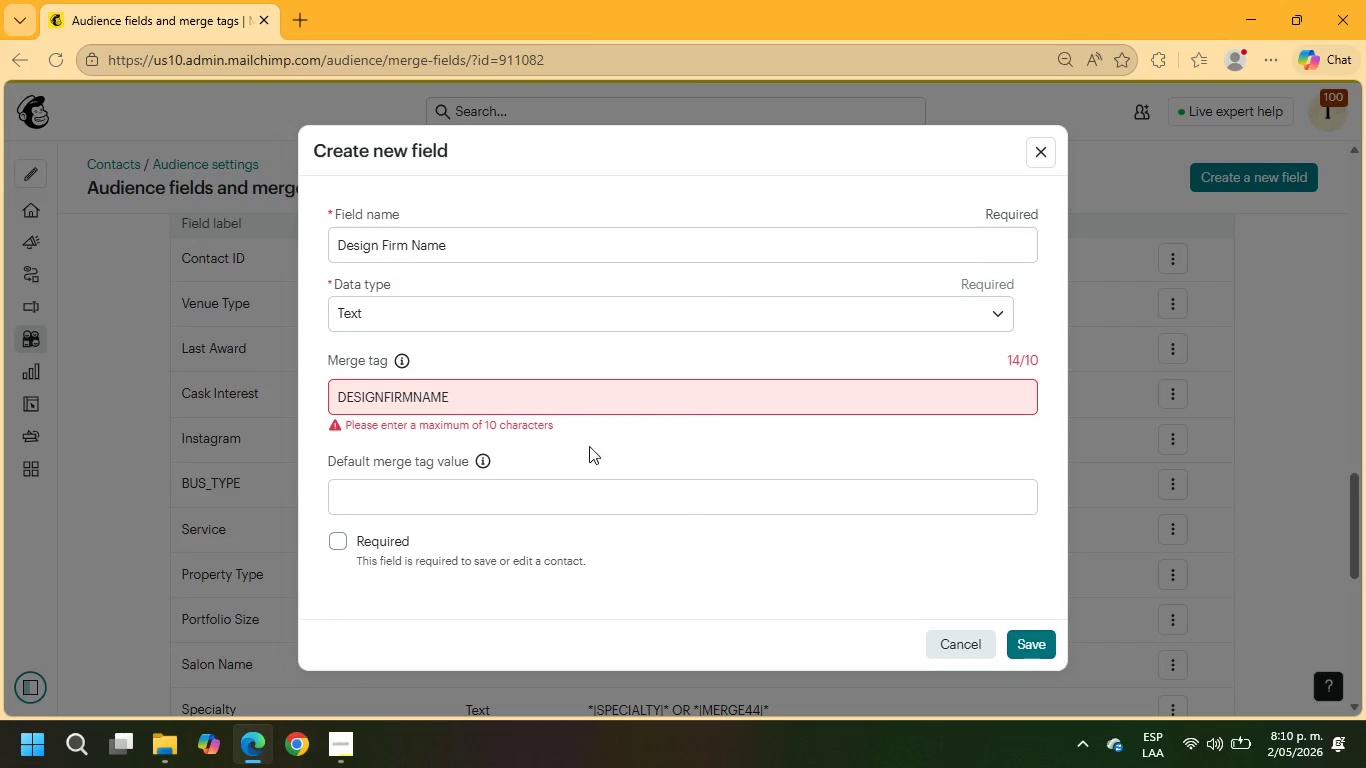 
left_click([457, 403])
 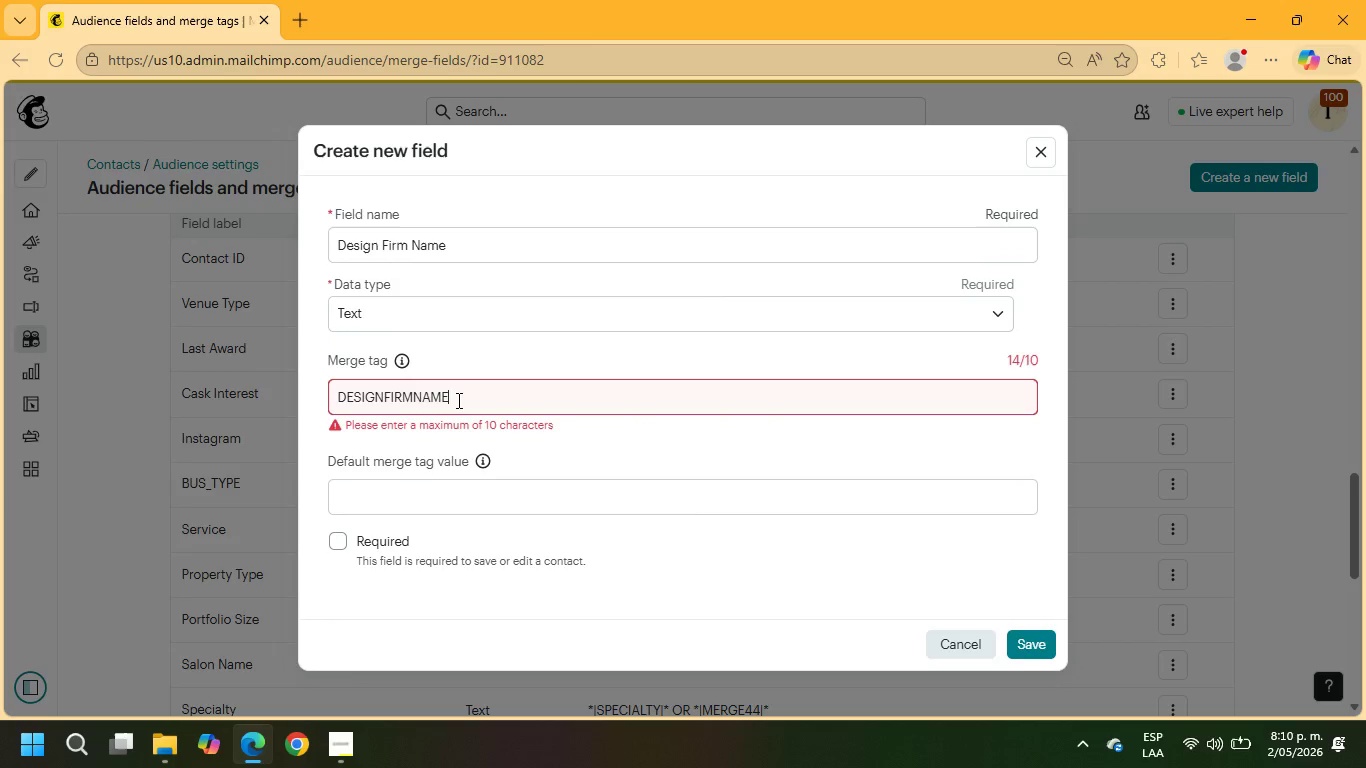 
left_click_drag(start_coordinate=[457, 400], to_coordinate=[416, 399])
 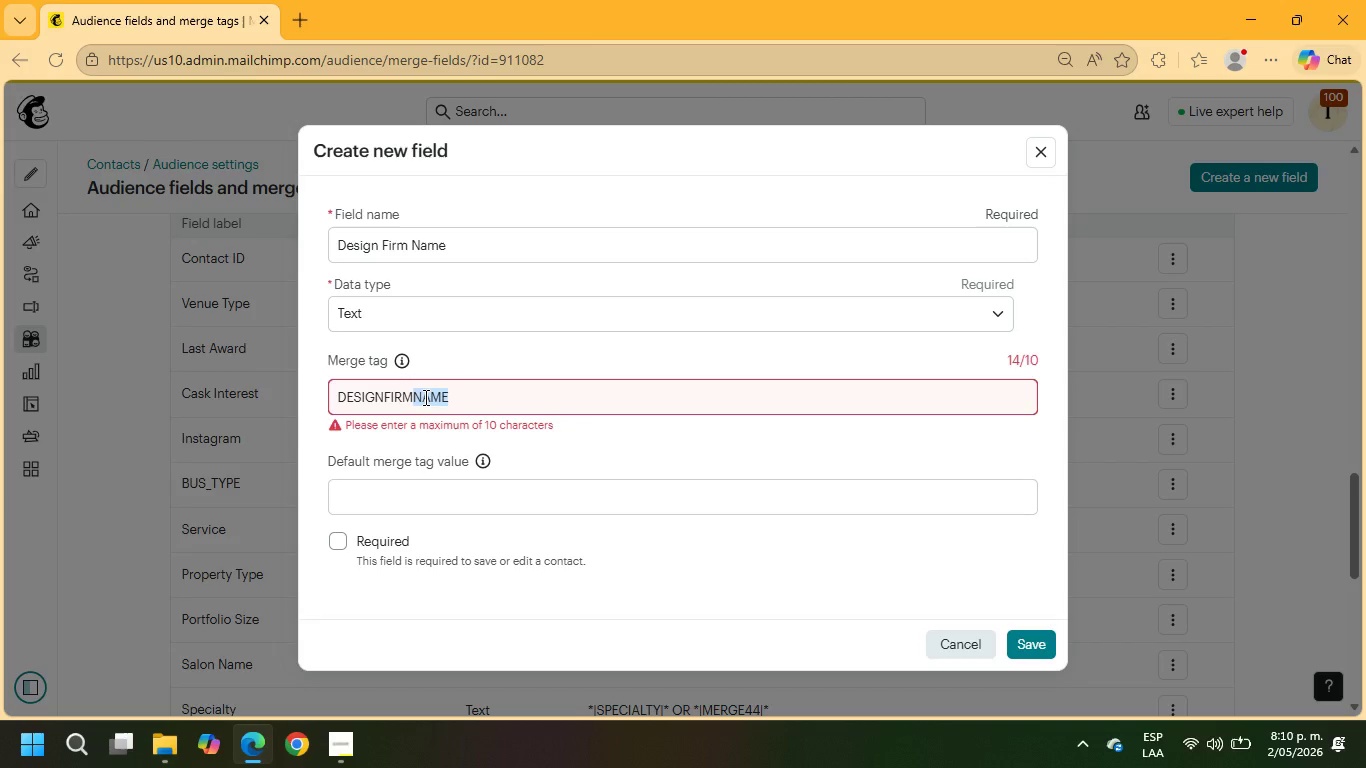 
key(Backspace)
 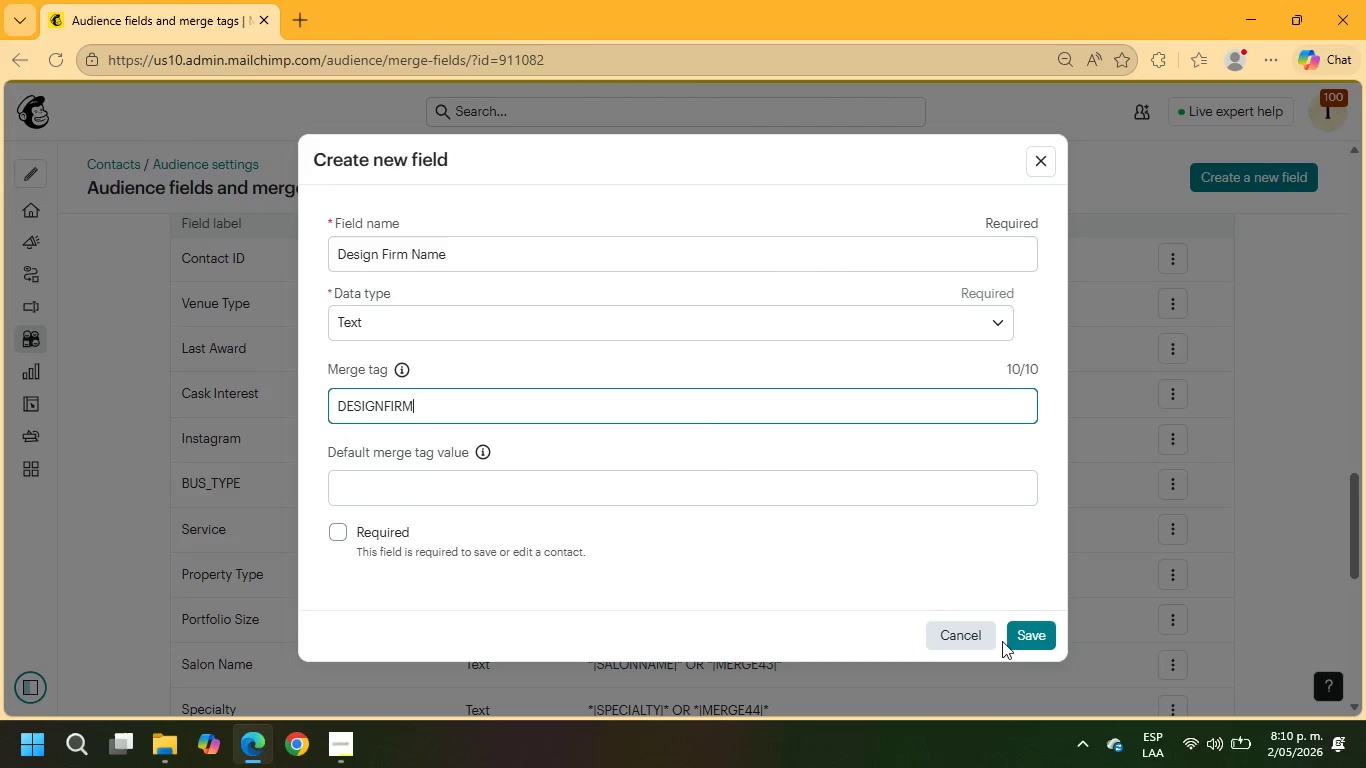 
left_click([1058, 633])
 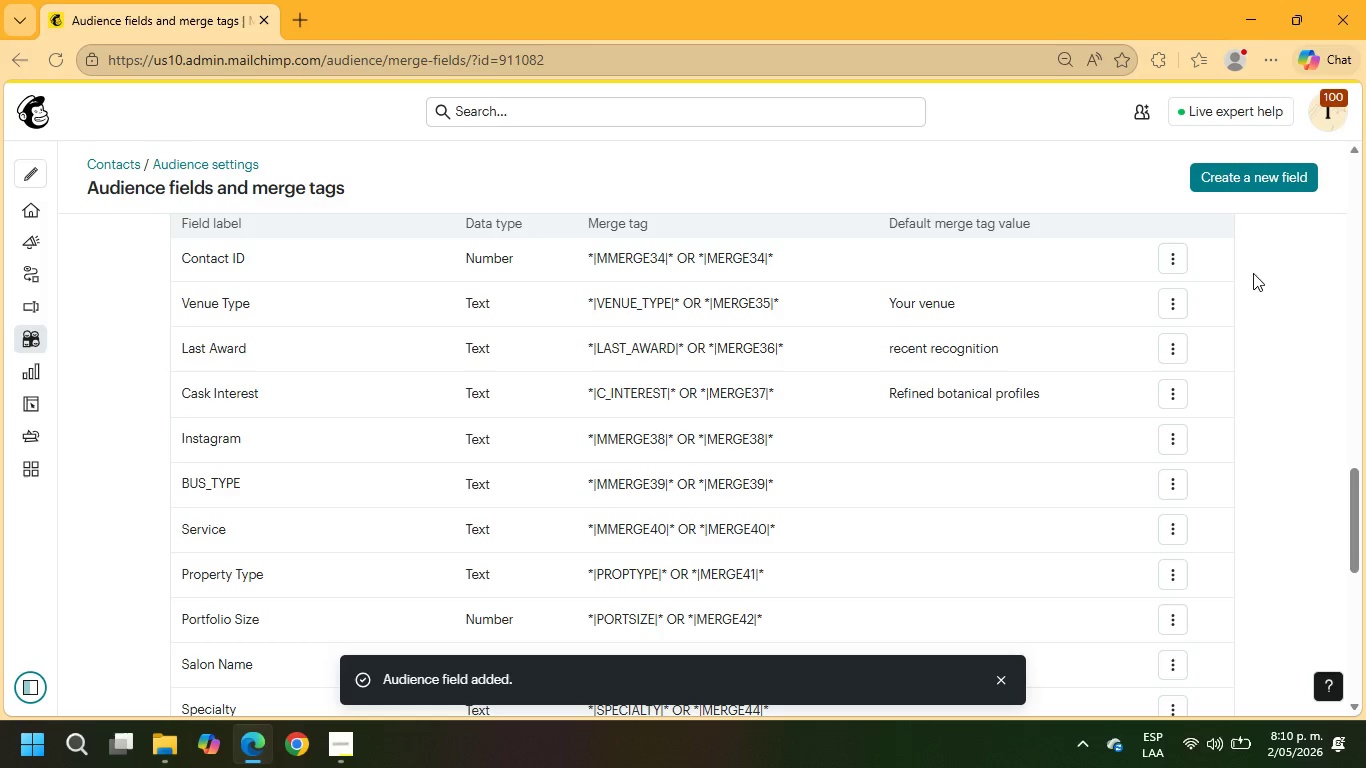 
left_click([1251, 180])
 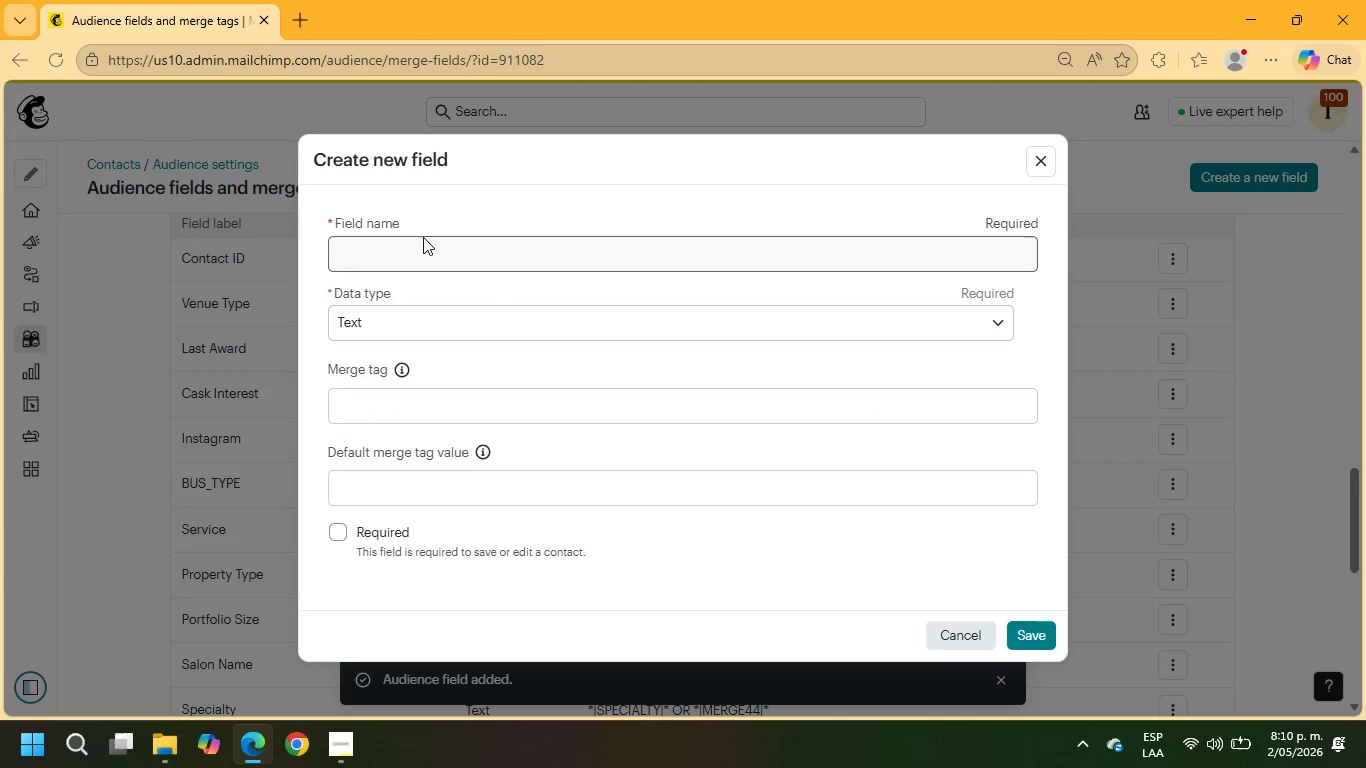 
double_click([423, 247])
 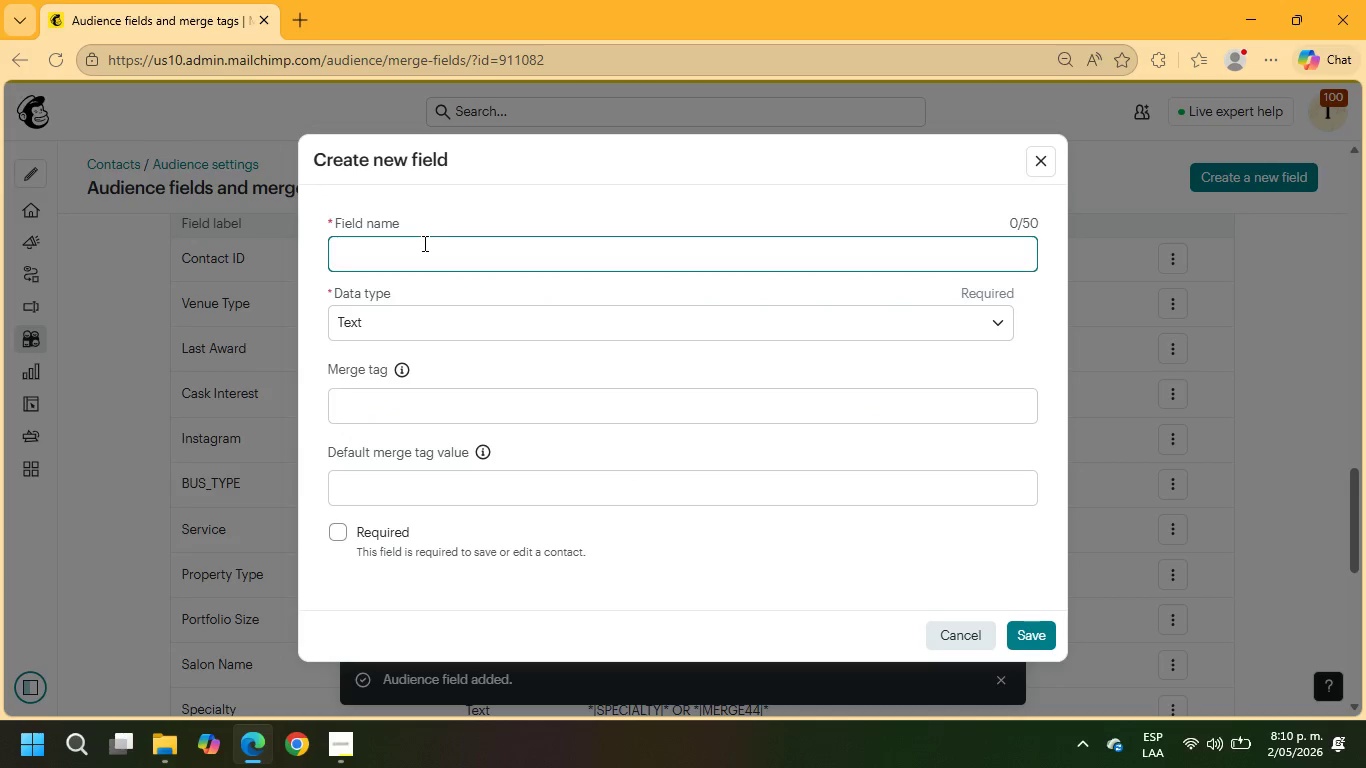 
type(PRIMARY PROJECT TYPE)
 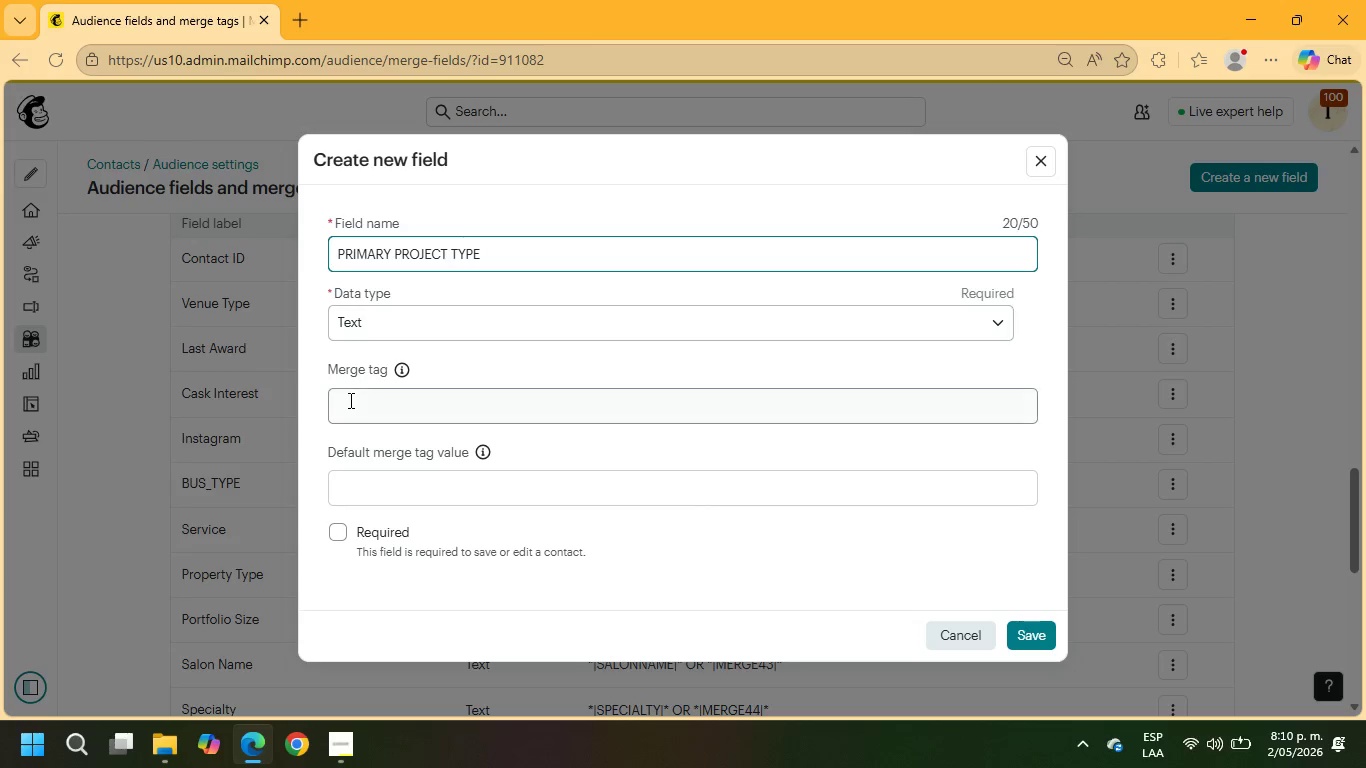 
left_click([350, 394])
 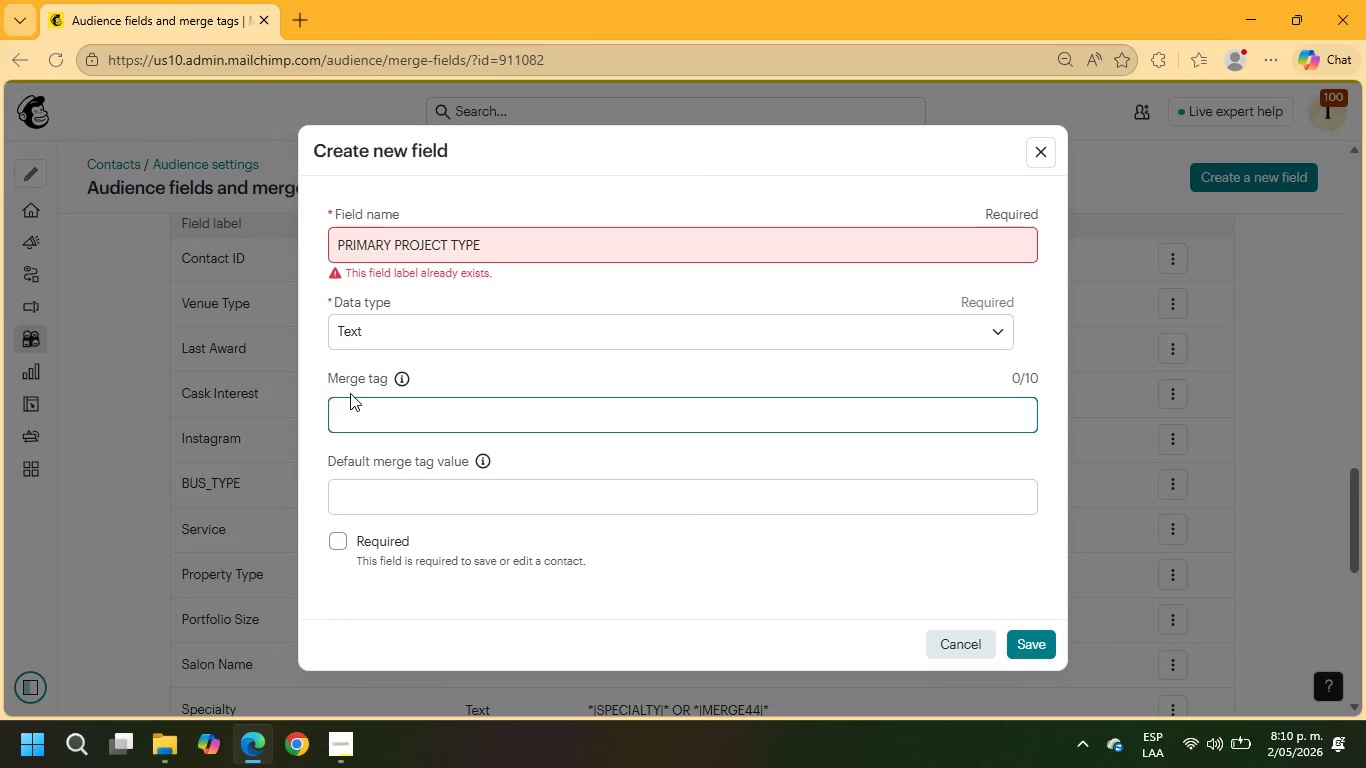 
type(PRIMARY PROJECT)
 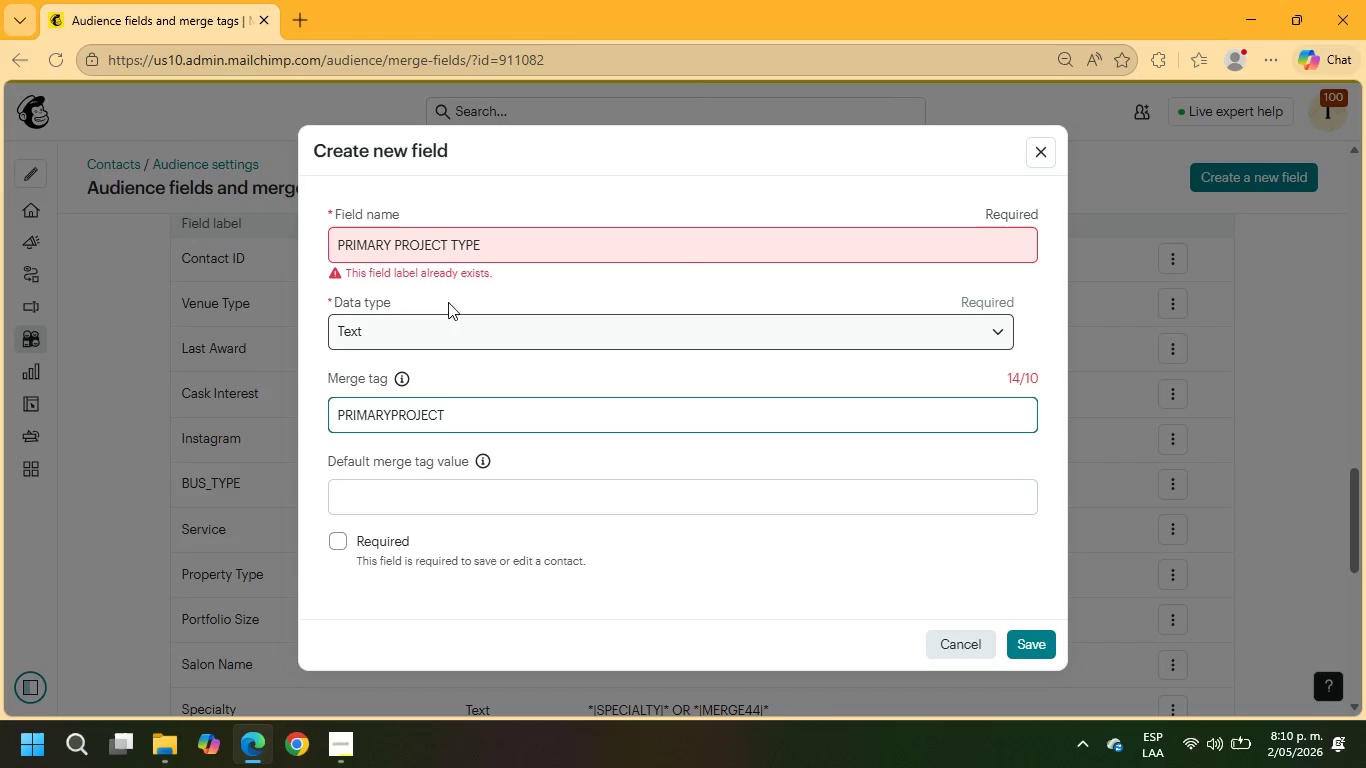 
left_click([492, 246])
 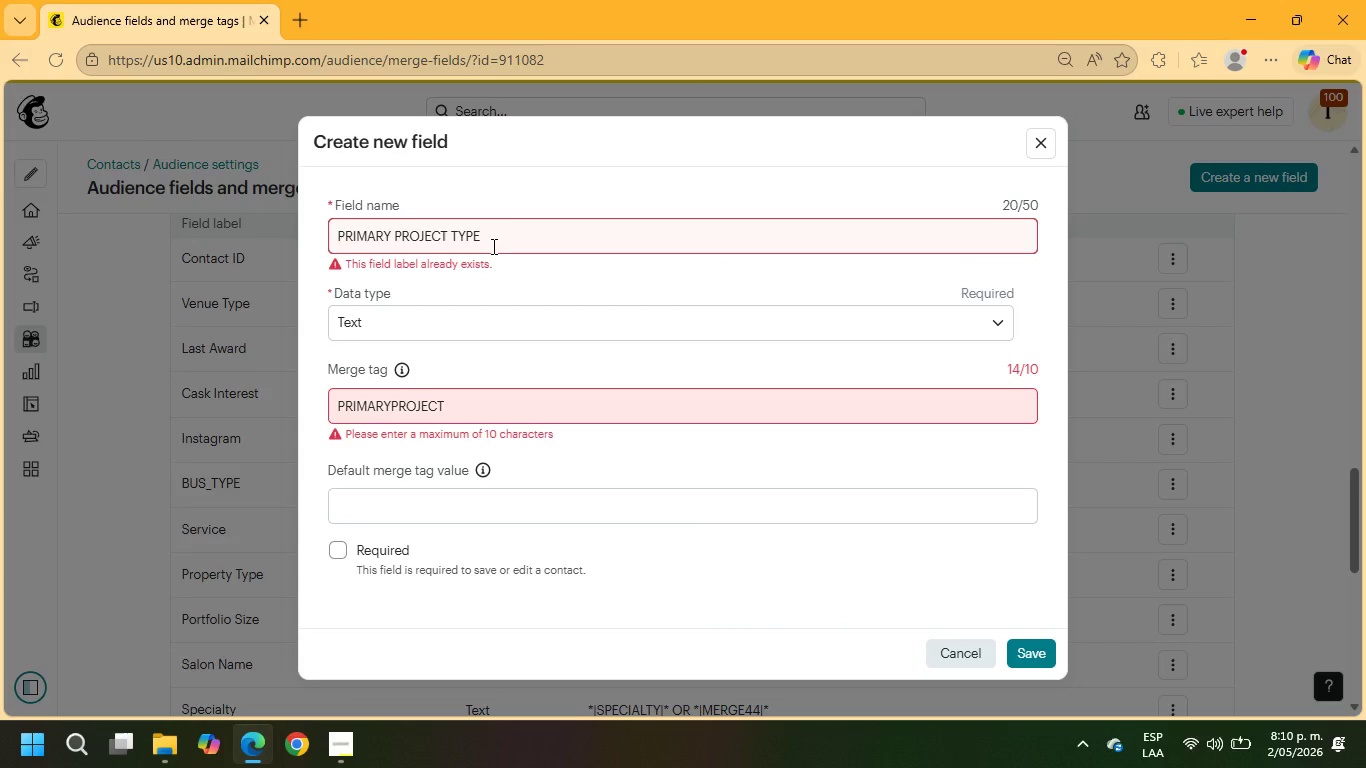 
key(Backspace)
 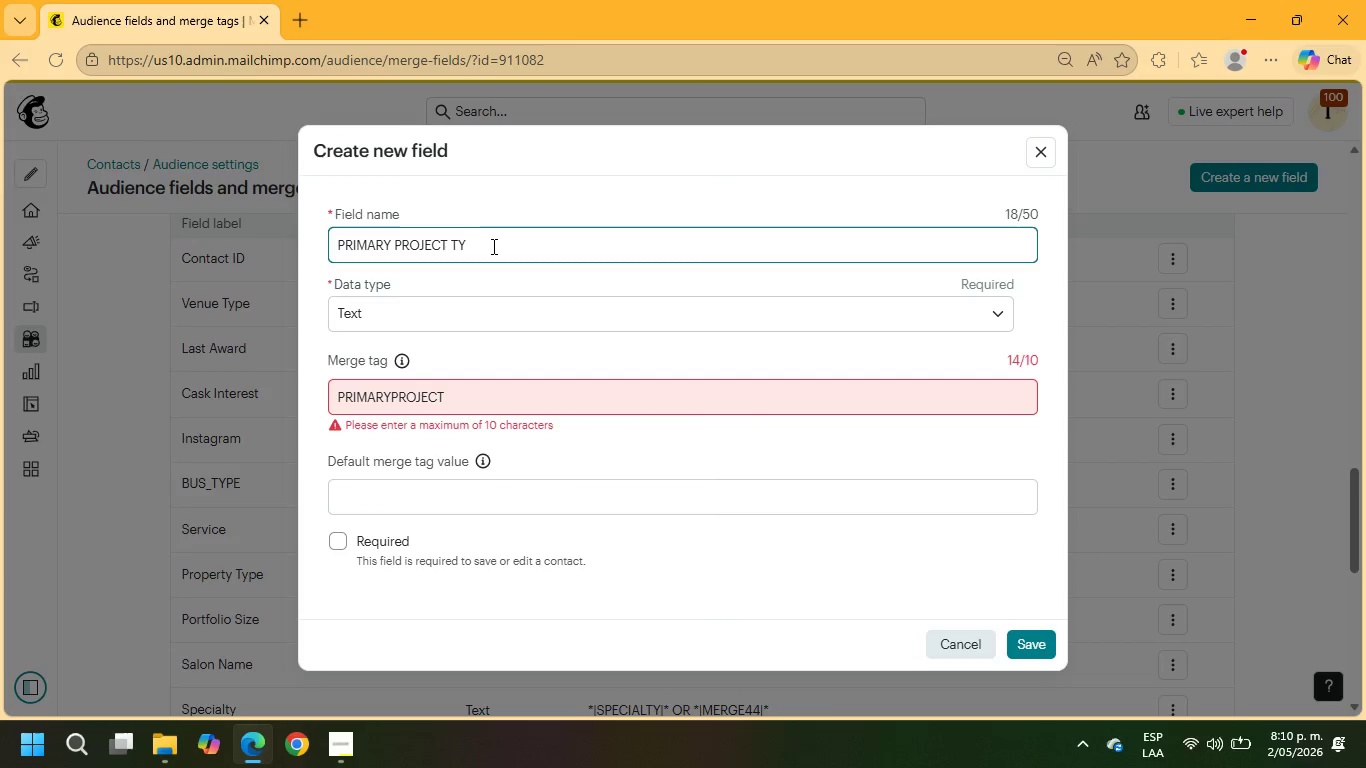 
key(Backspace)
 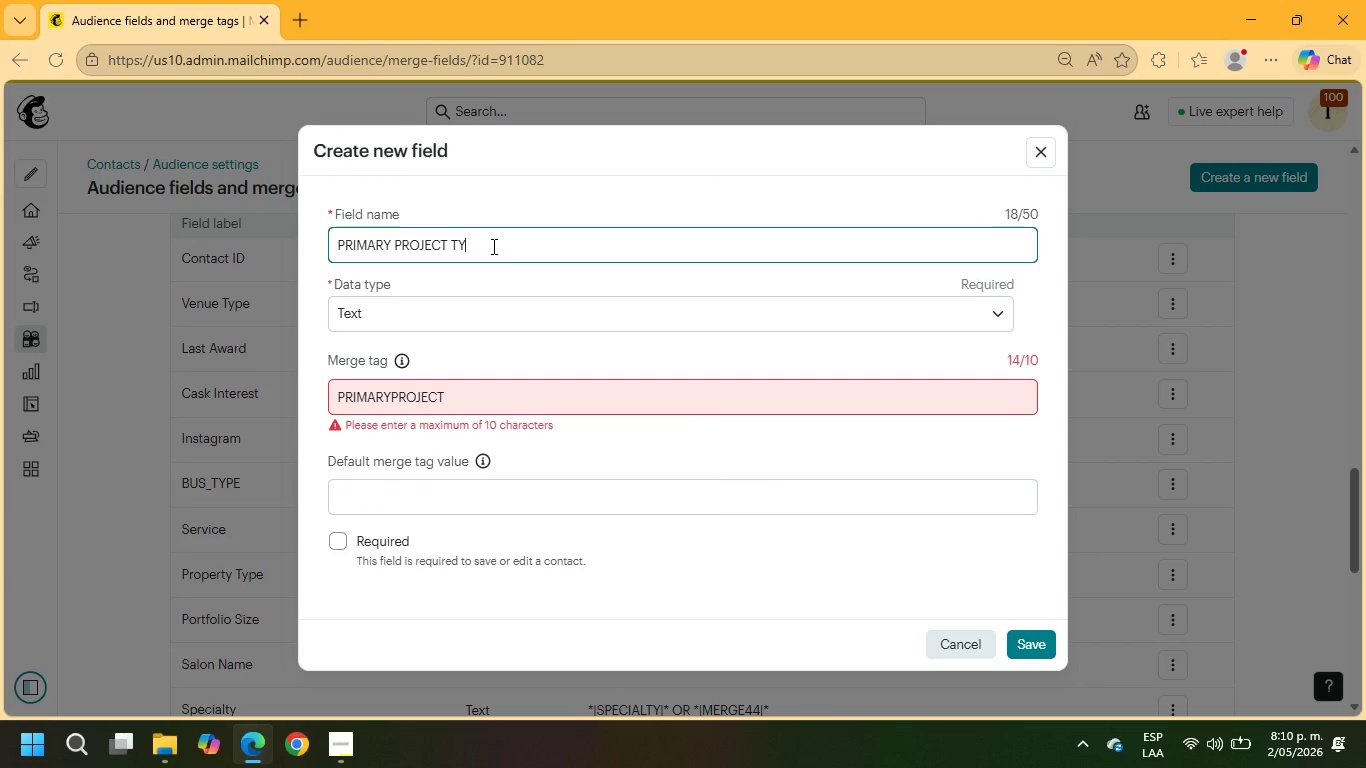 
key(Backspace)
 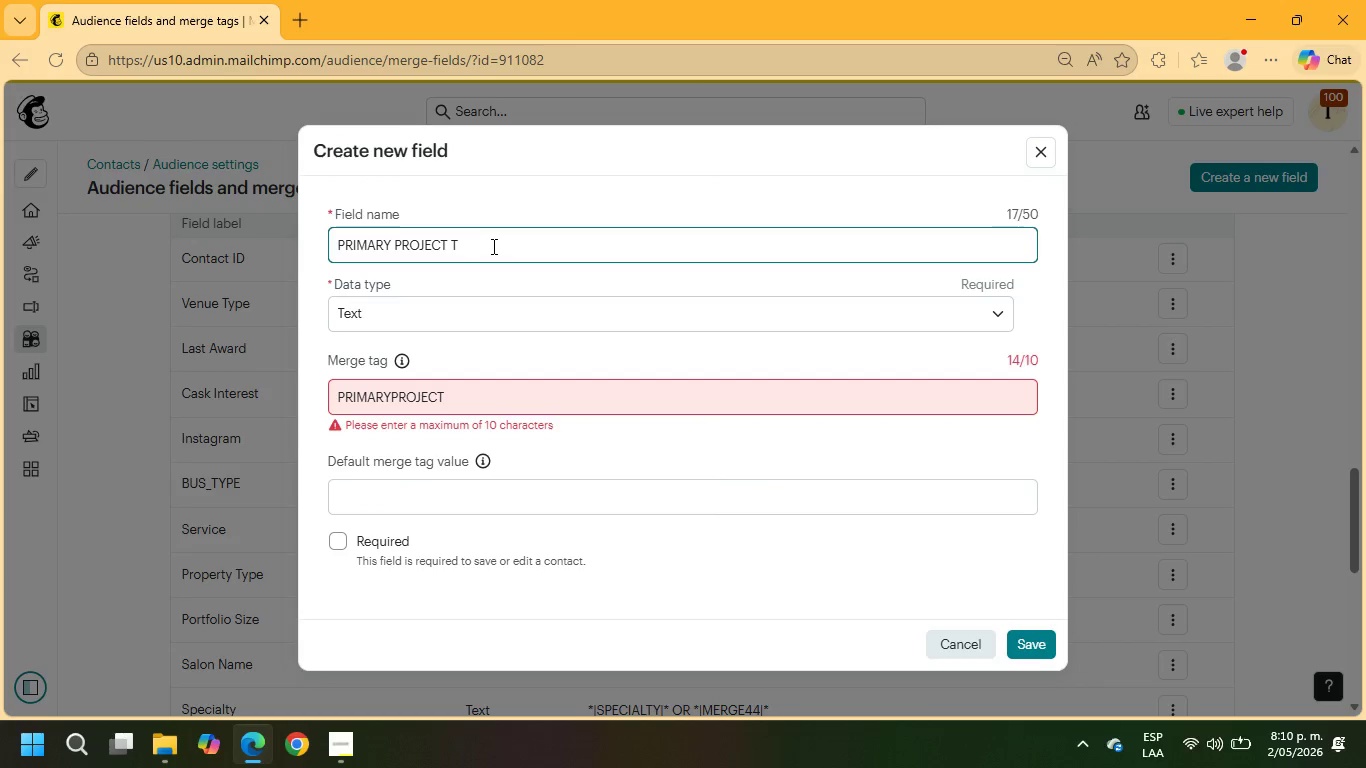 
key(Backspace)
 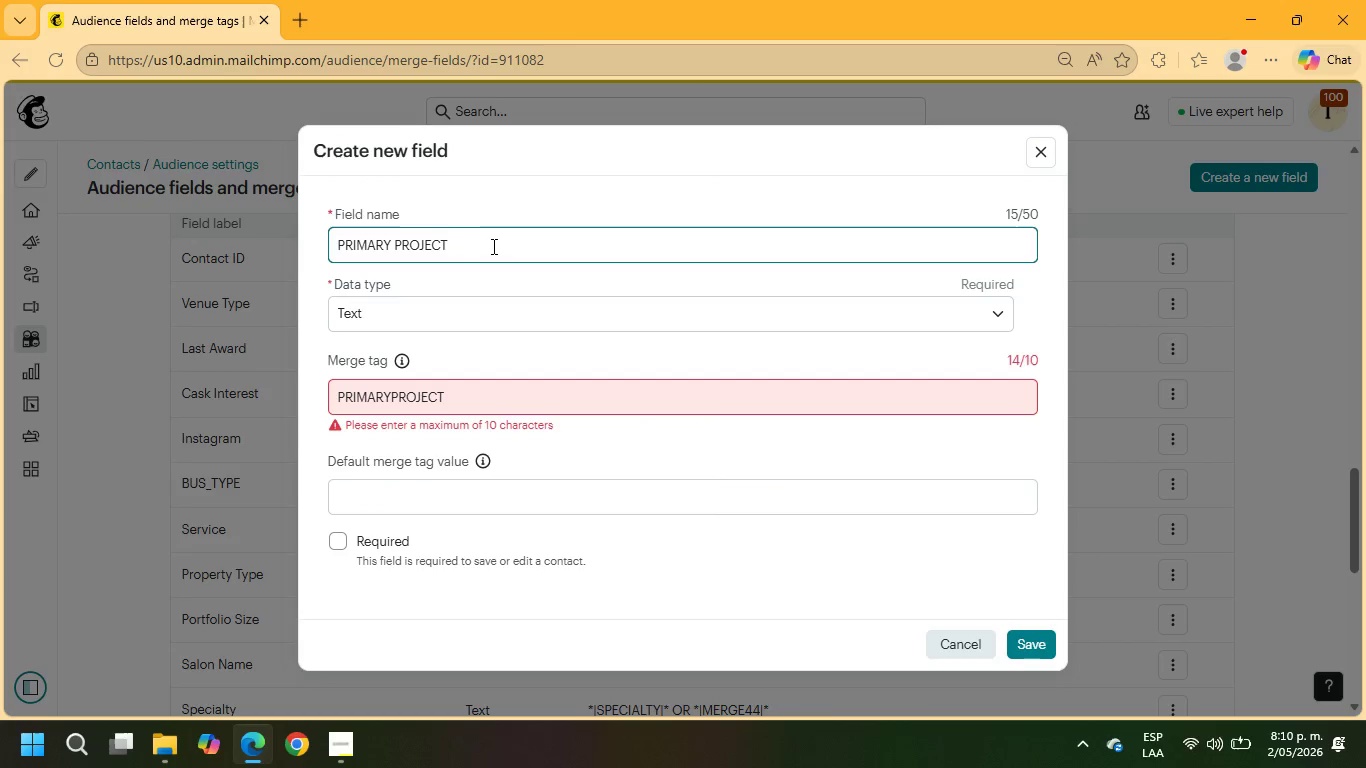 
key(Backspace)
 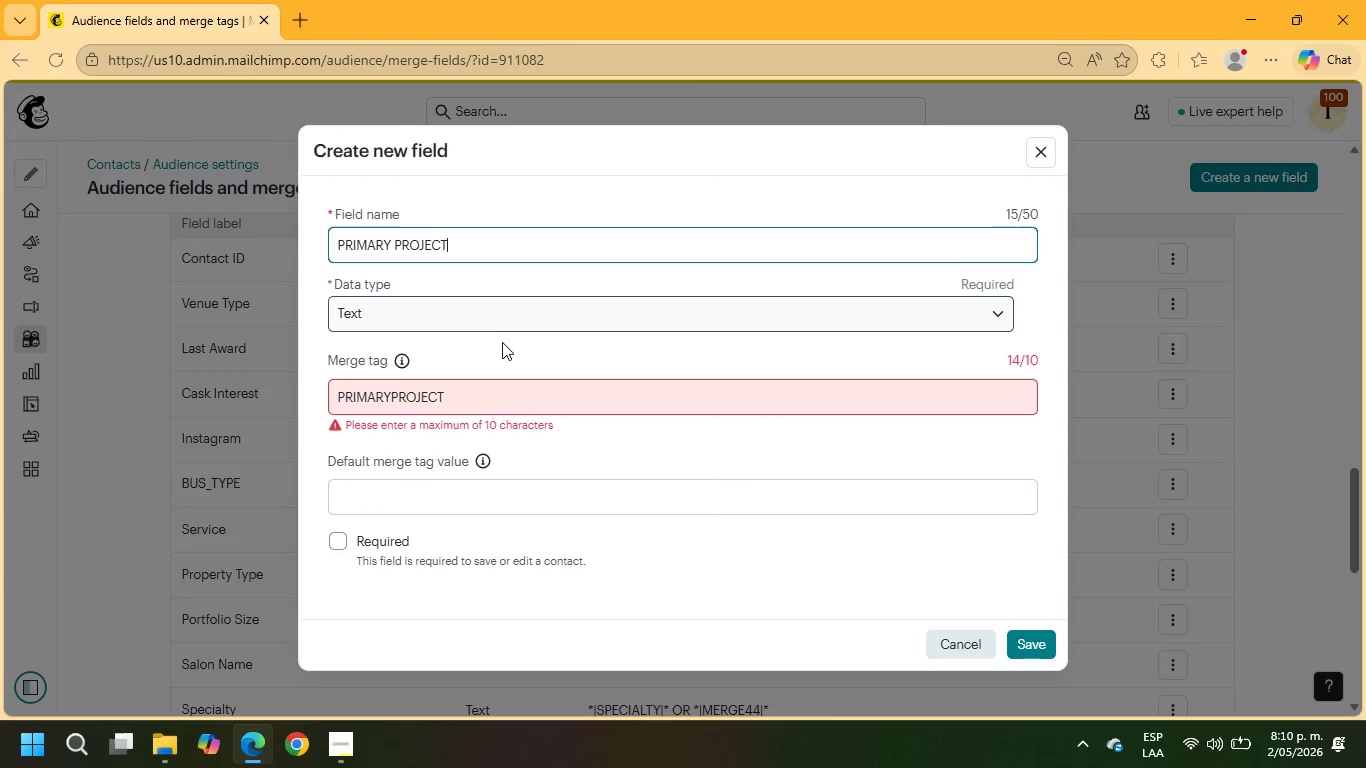 
left_click([481, 405])
 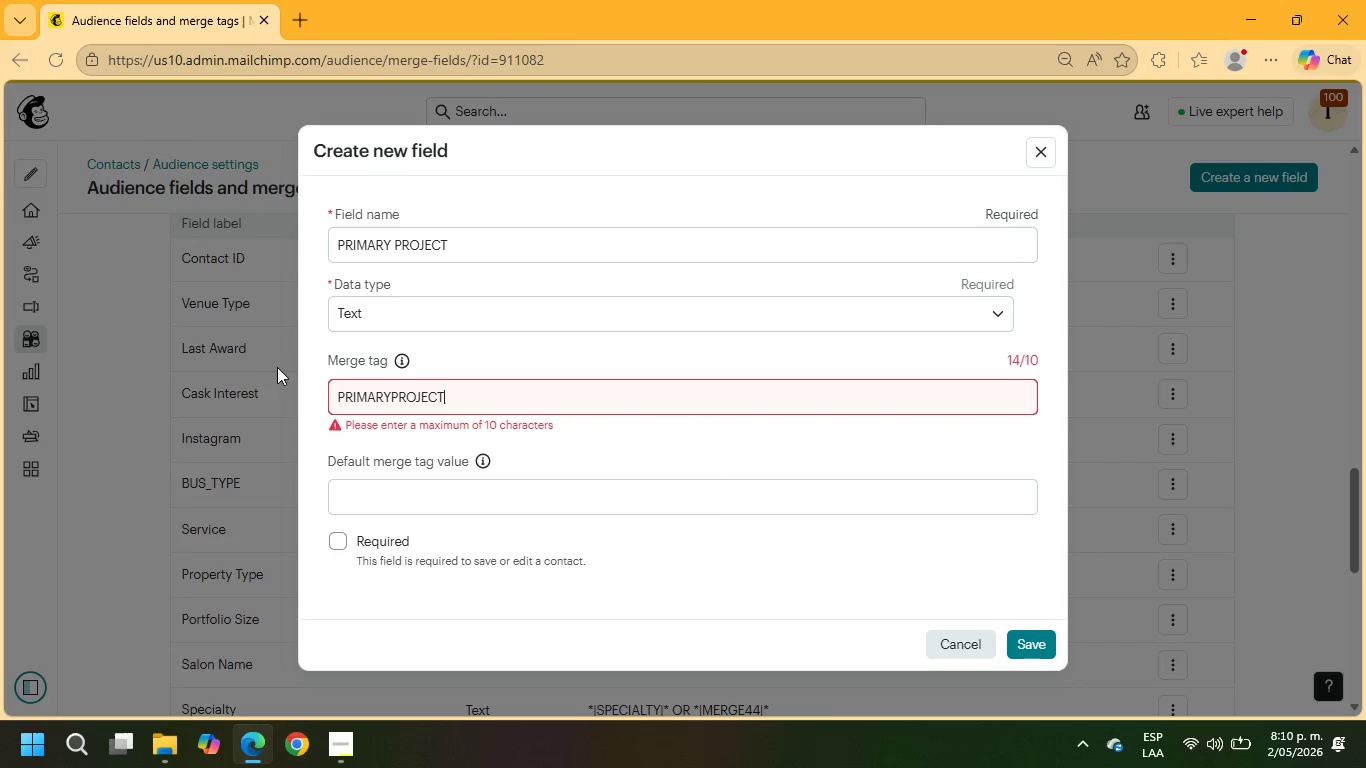 
key(T)
 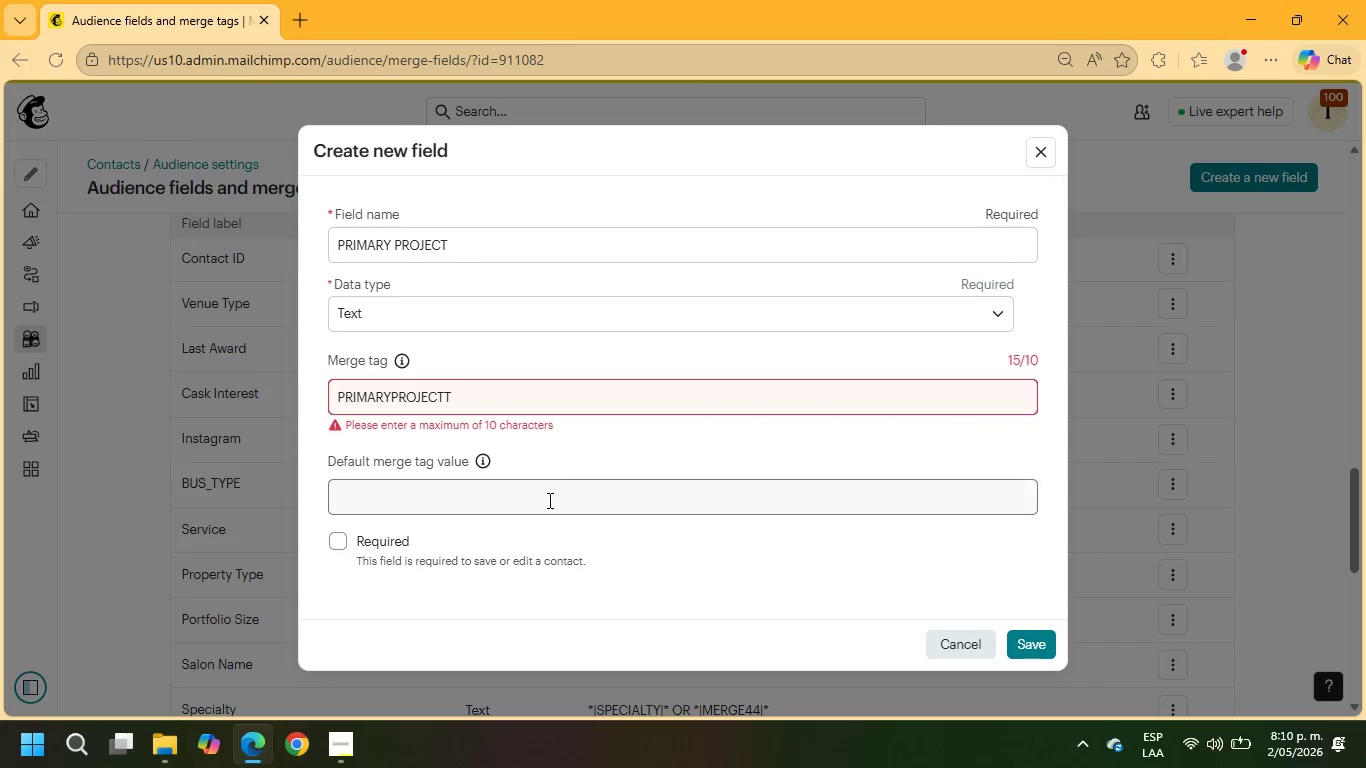 
left_click([555, 449])
 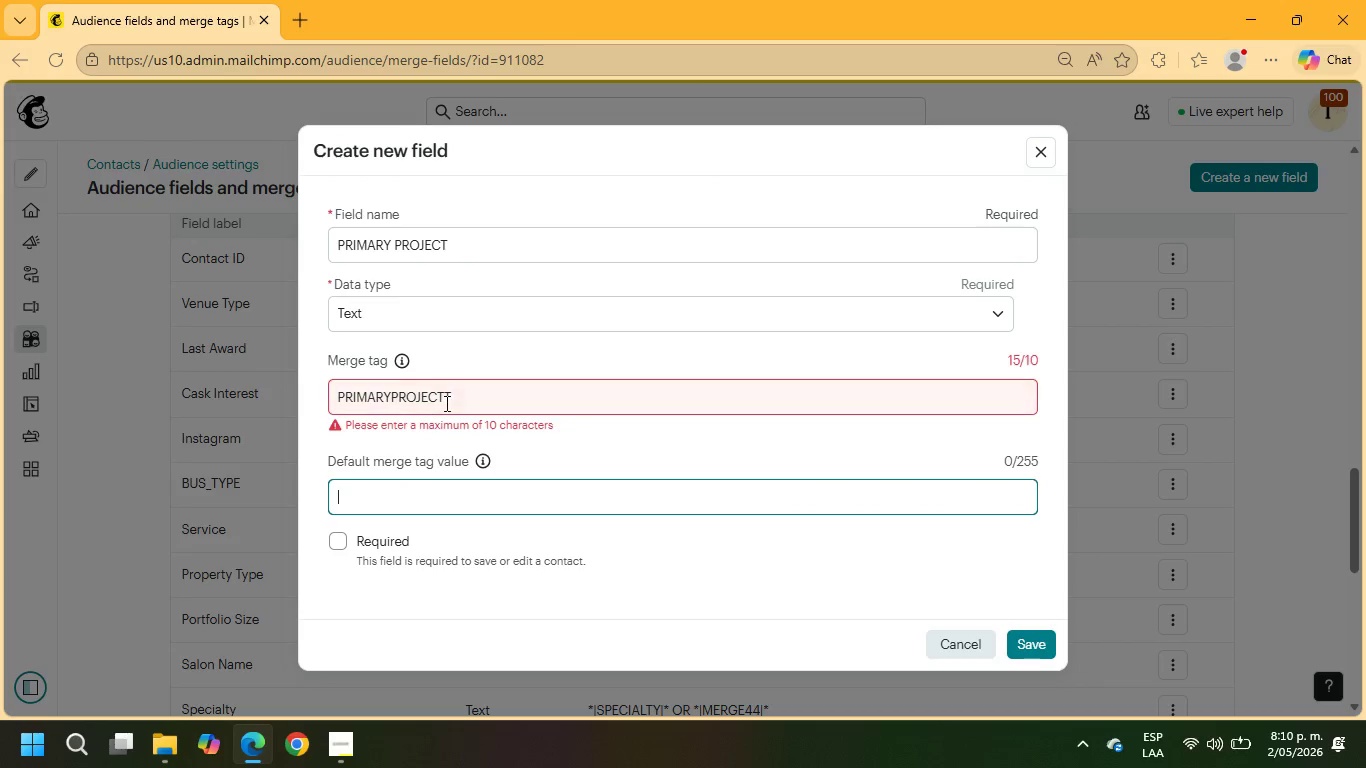 
left_click([456, 398])
 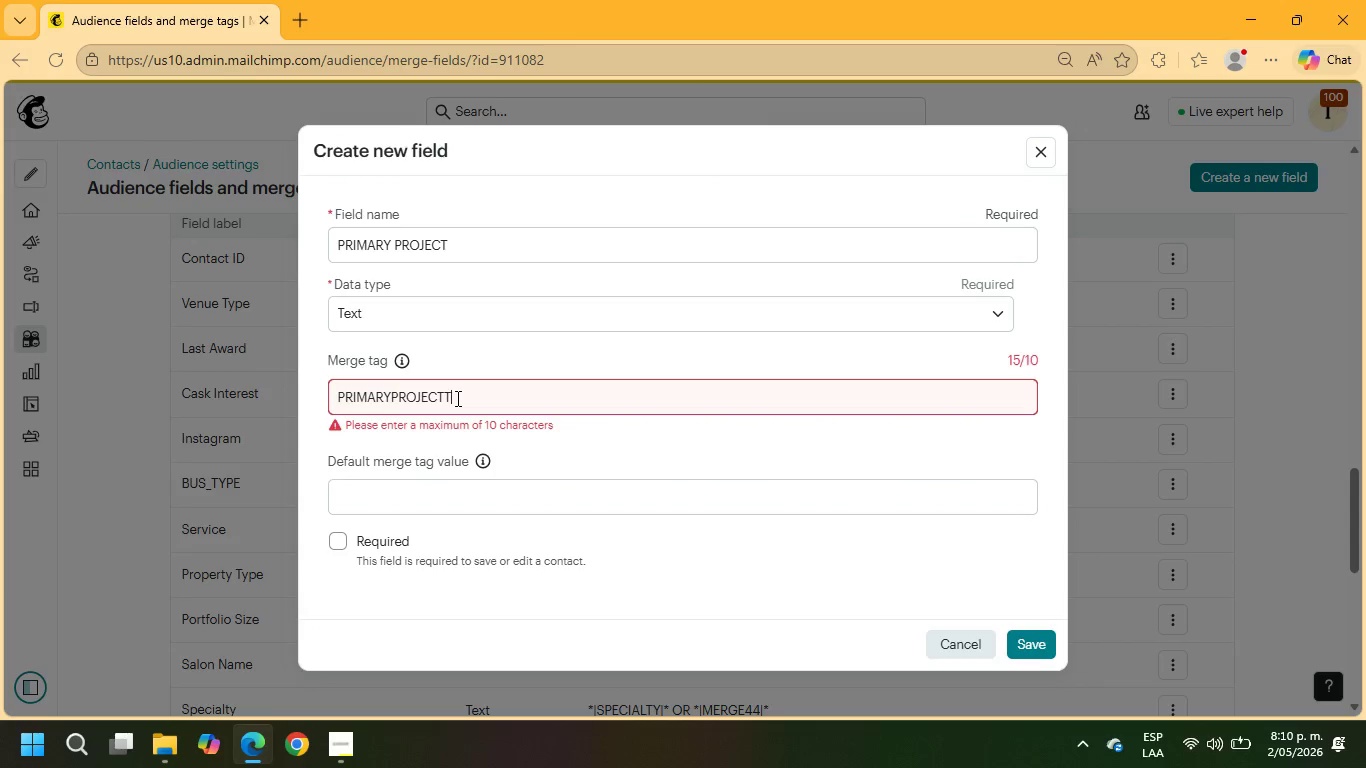 
key(Backspace)
 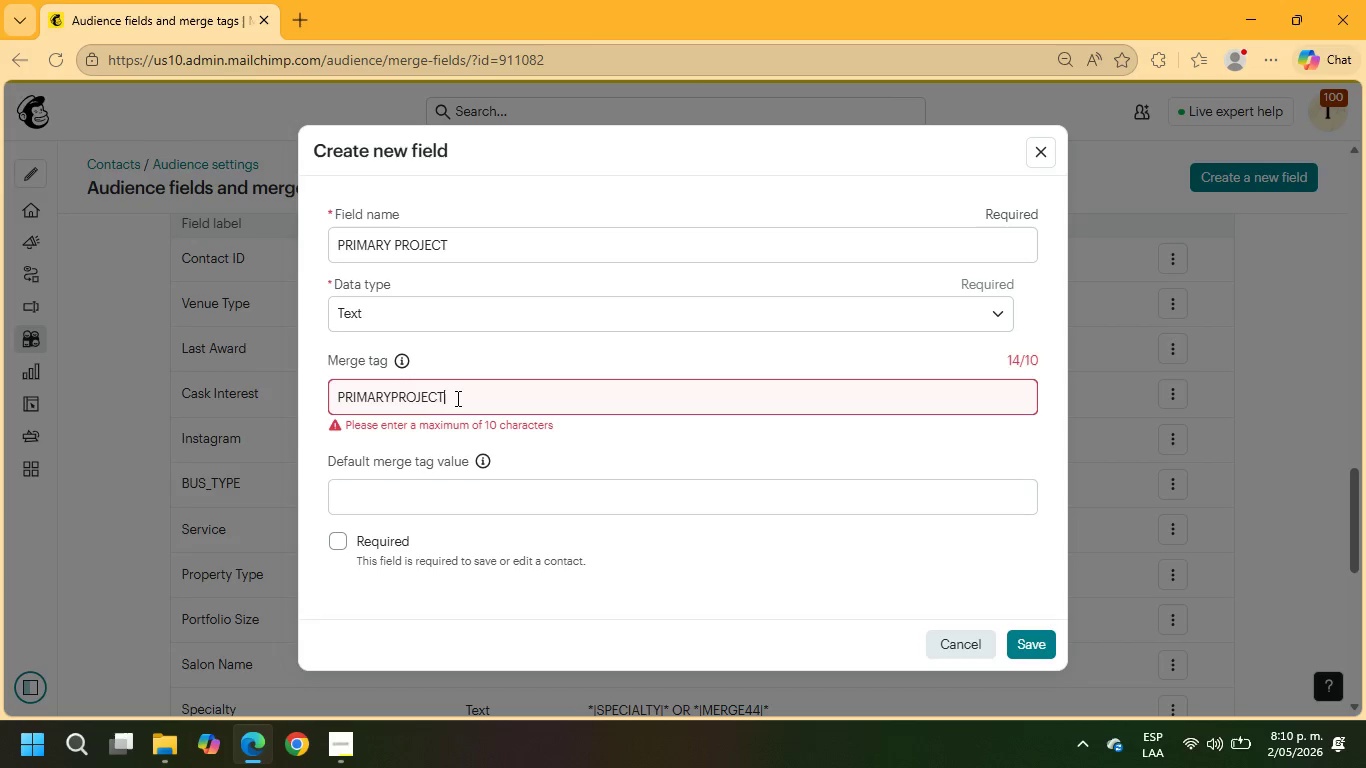 
key(Backspace)
 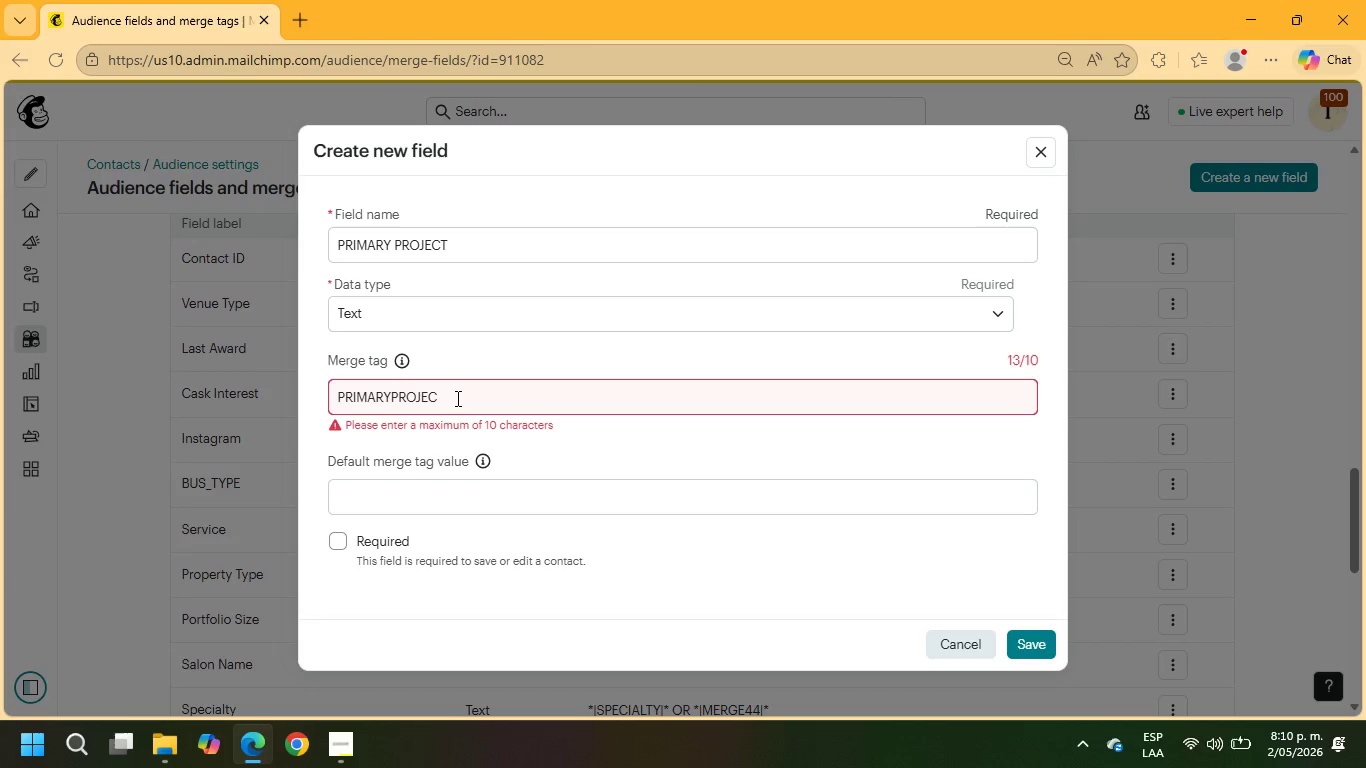 
key(Backspace)
 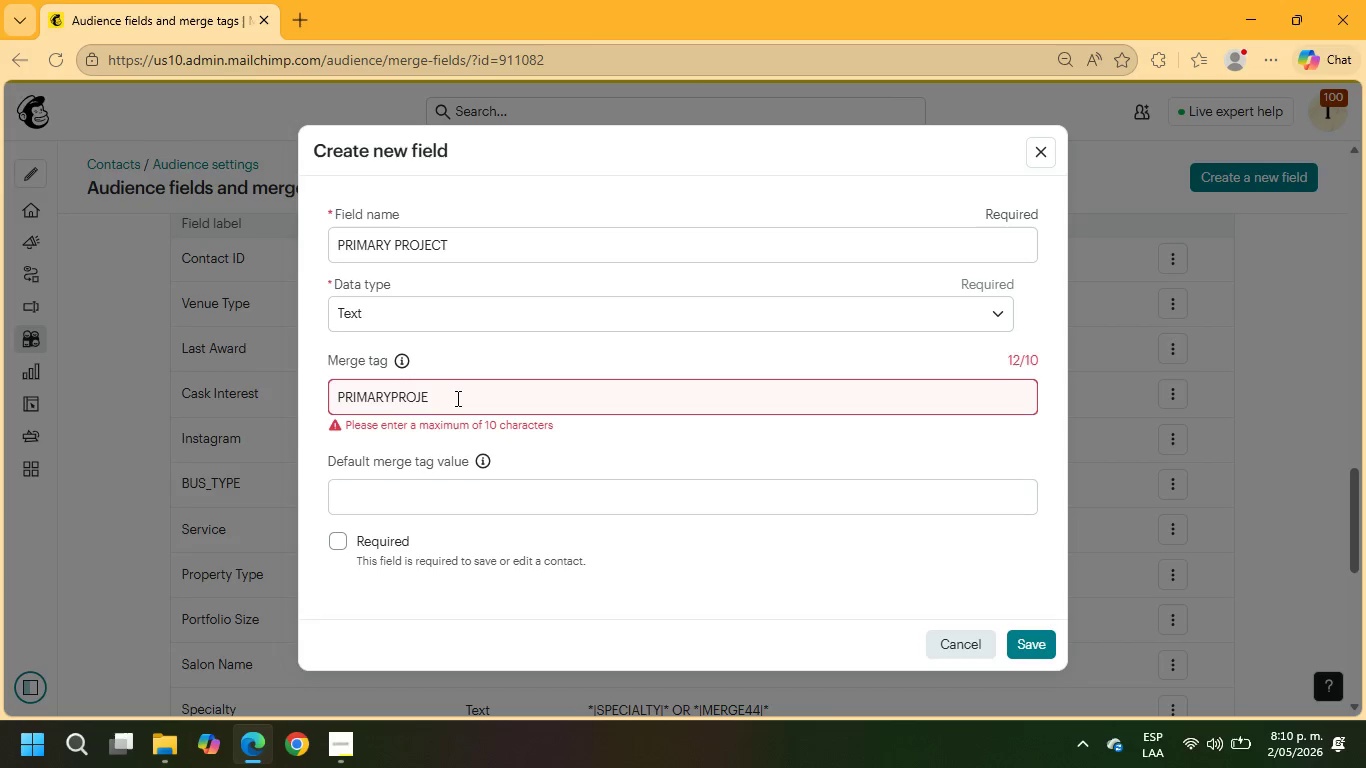 
key(Backspace)
 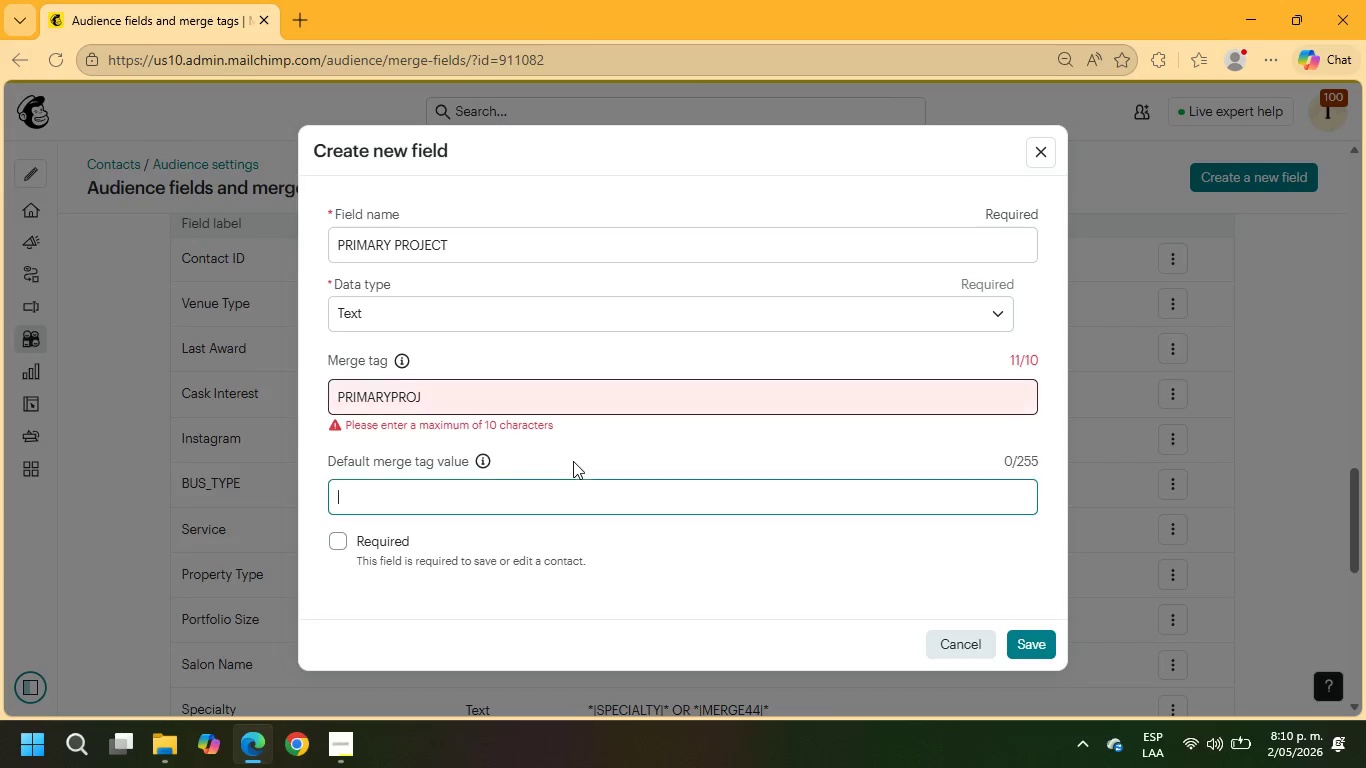 
left_click([573, 442])
 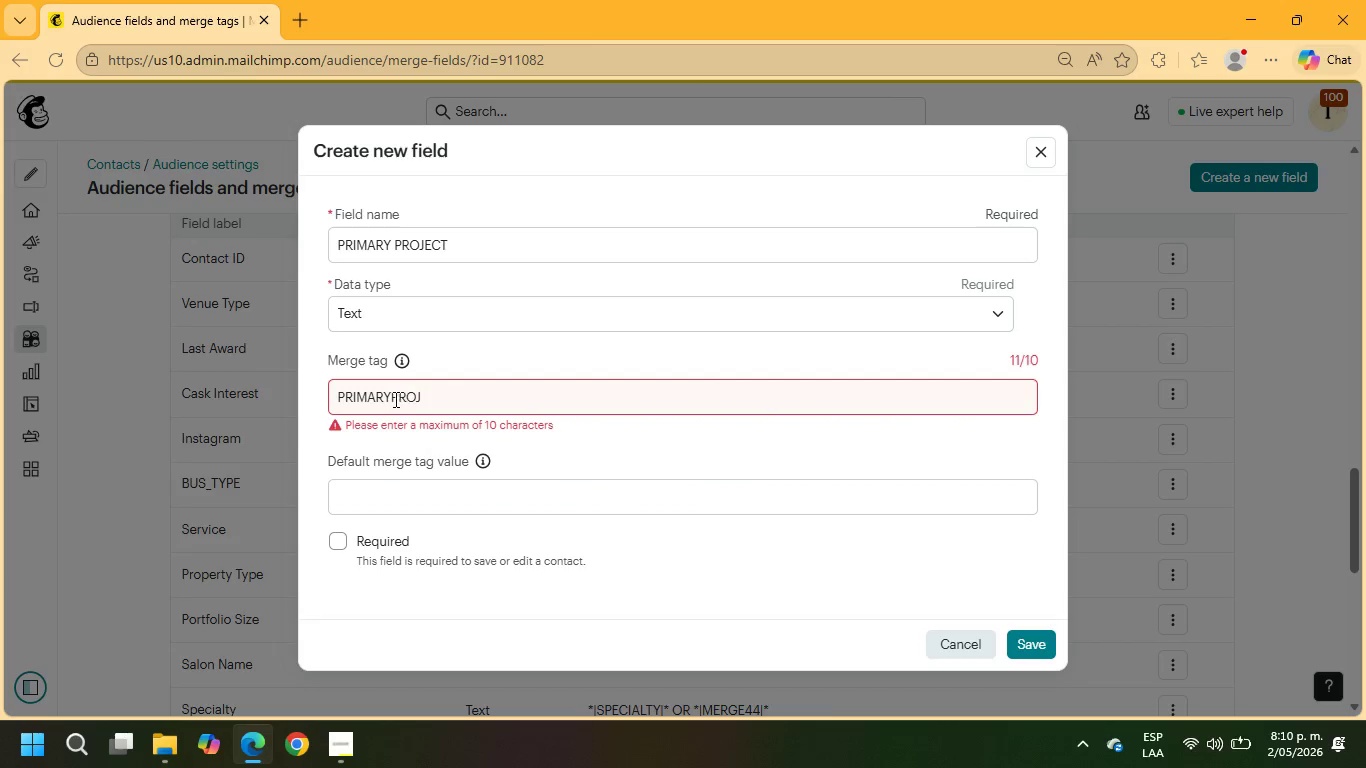 
left_click([393, 396])
 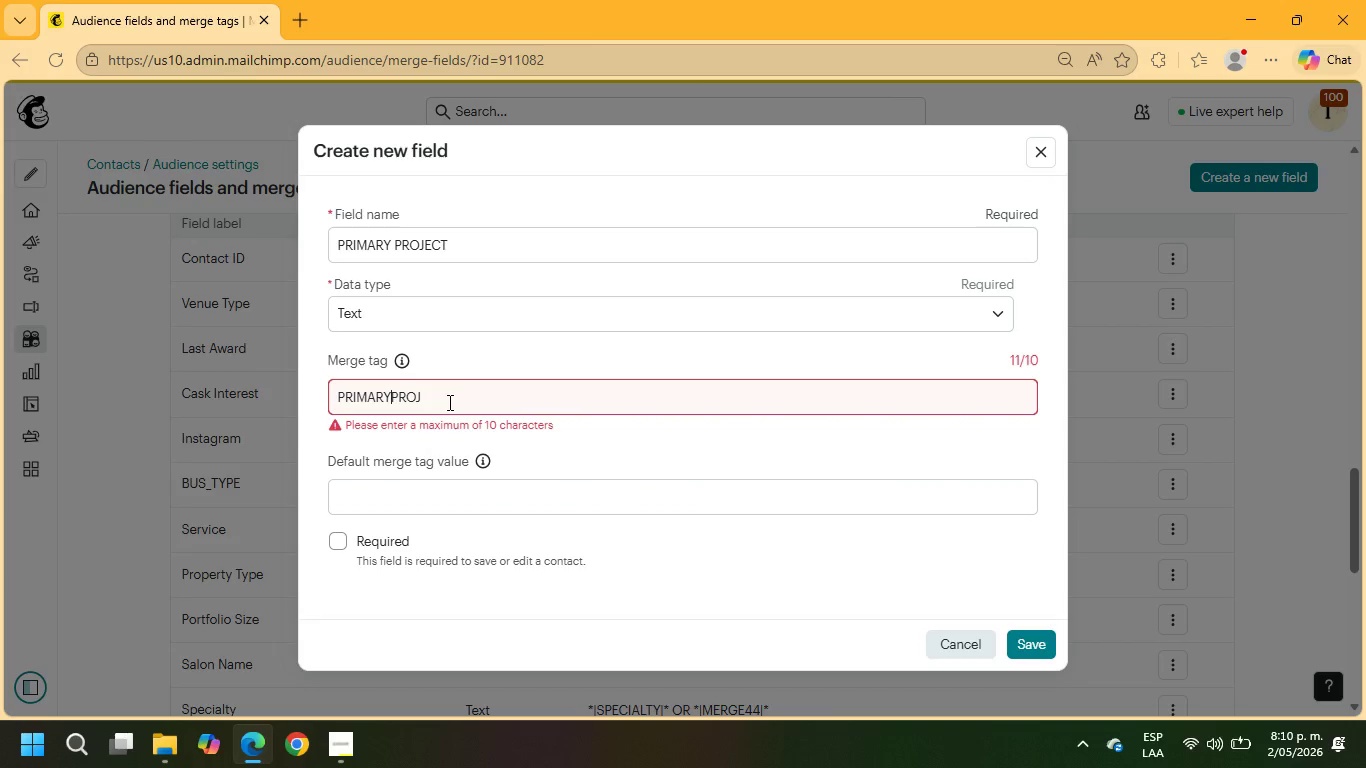 
key(Backspace)
 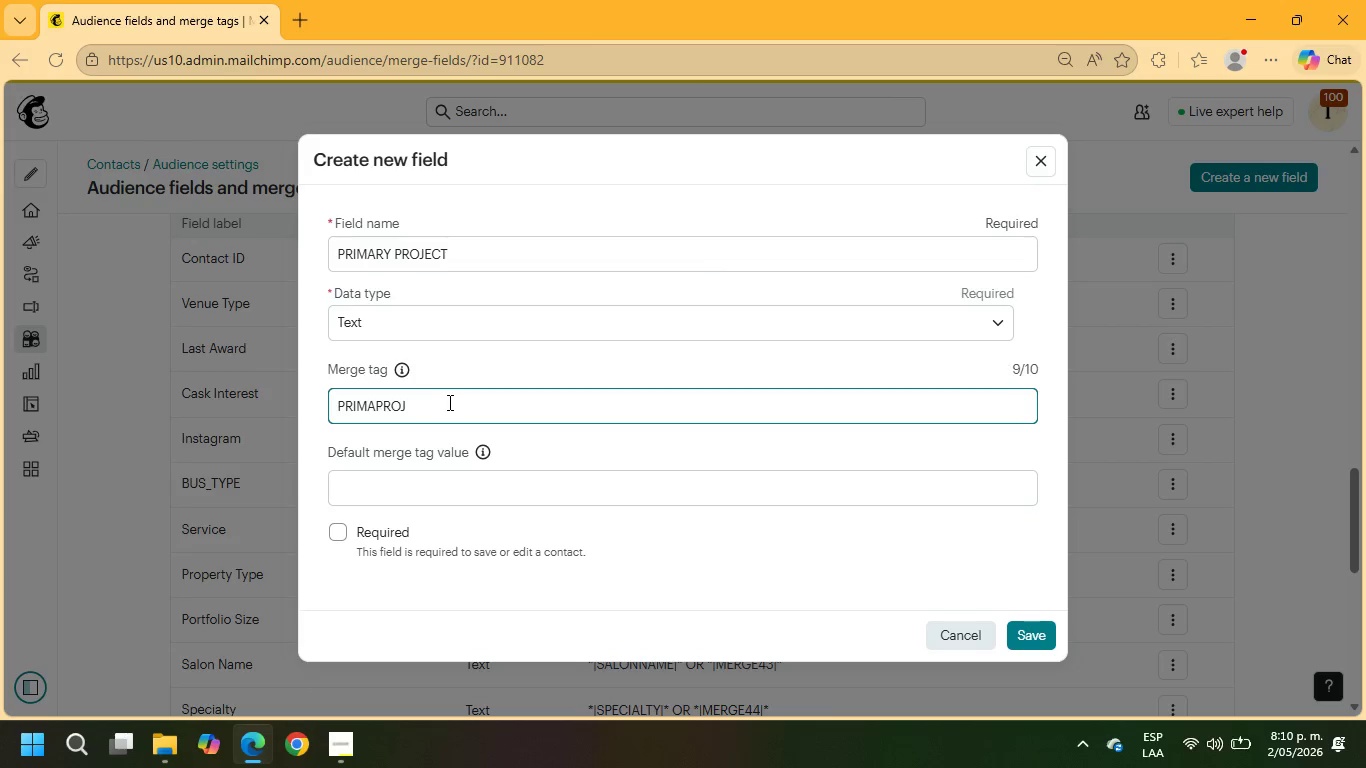 
key(Backspace)
 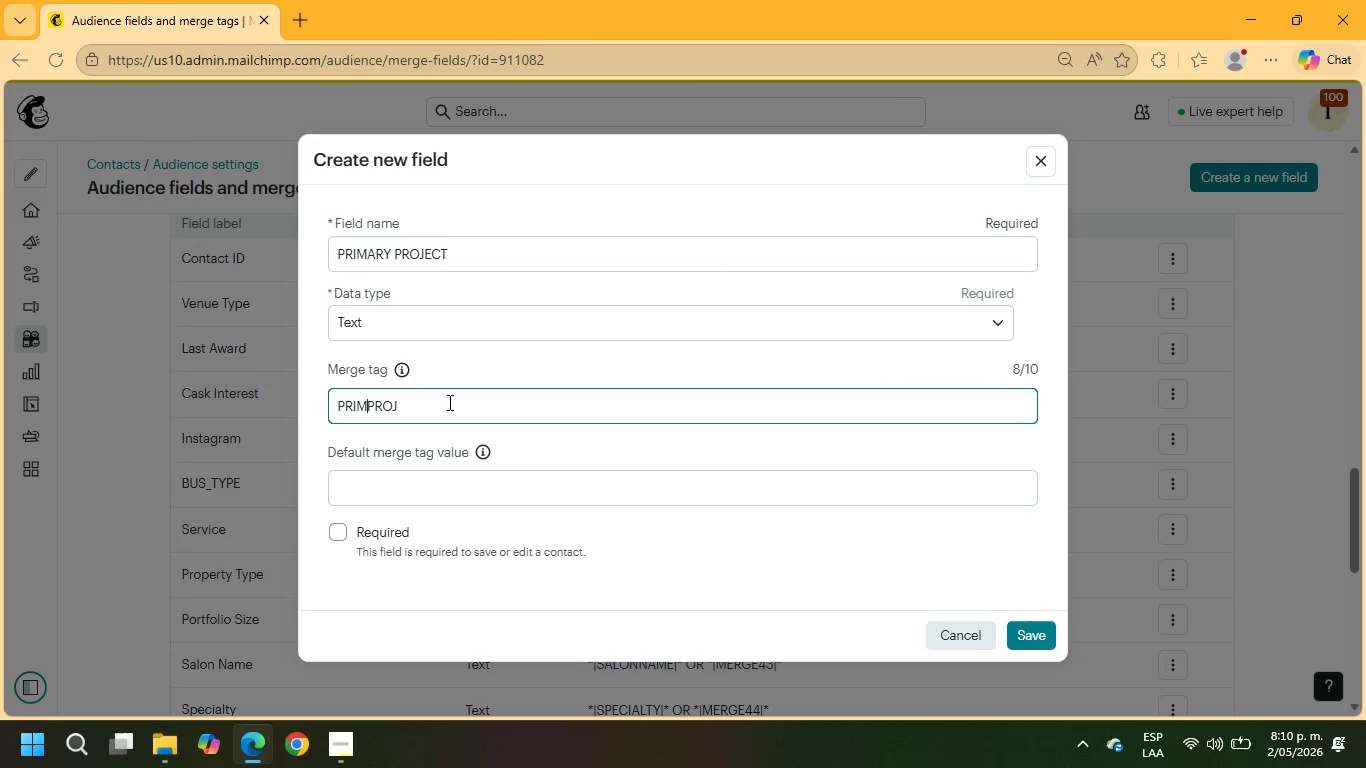 
key(Backspace)
 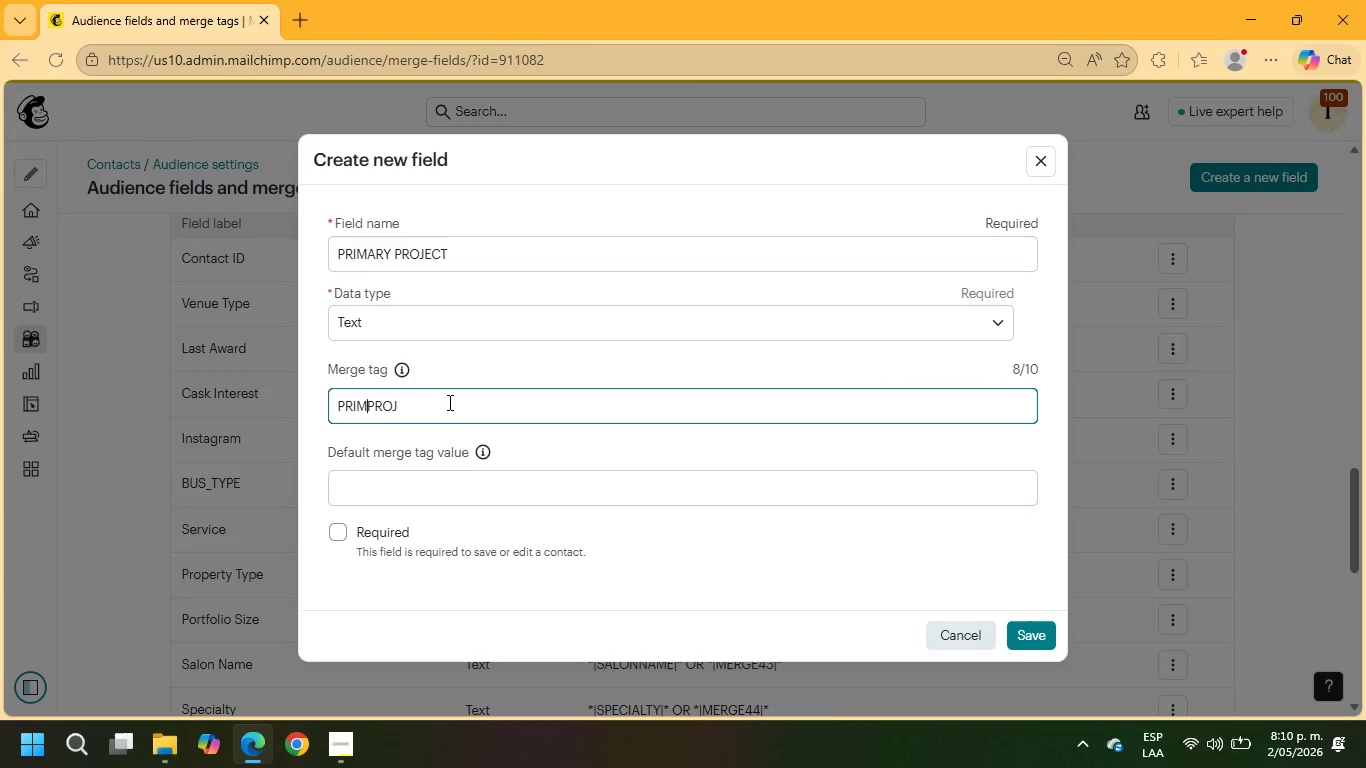 
left_click([448, 402])
 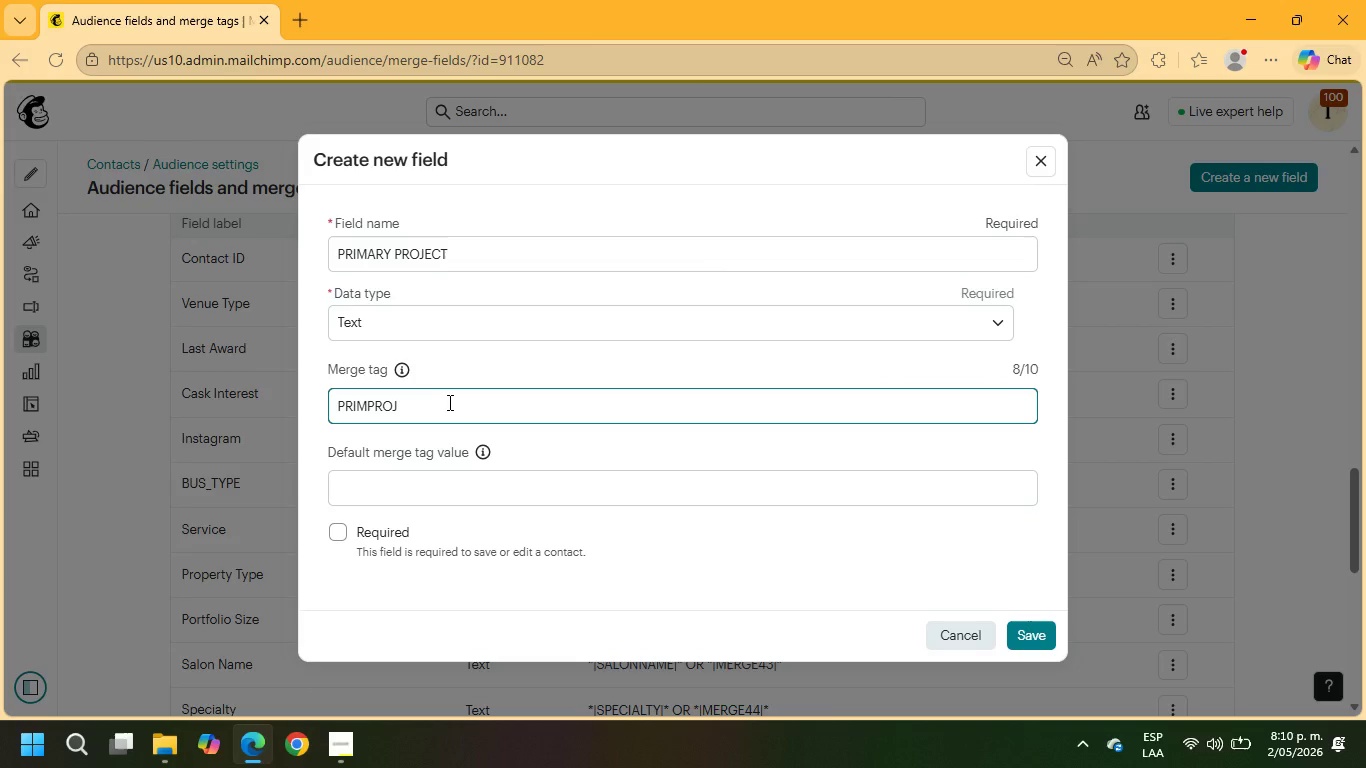 
type(ECT)
 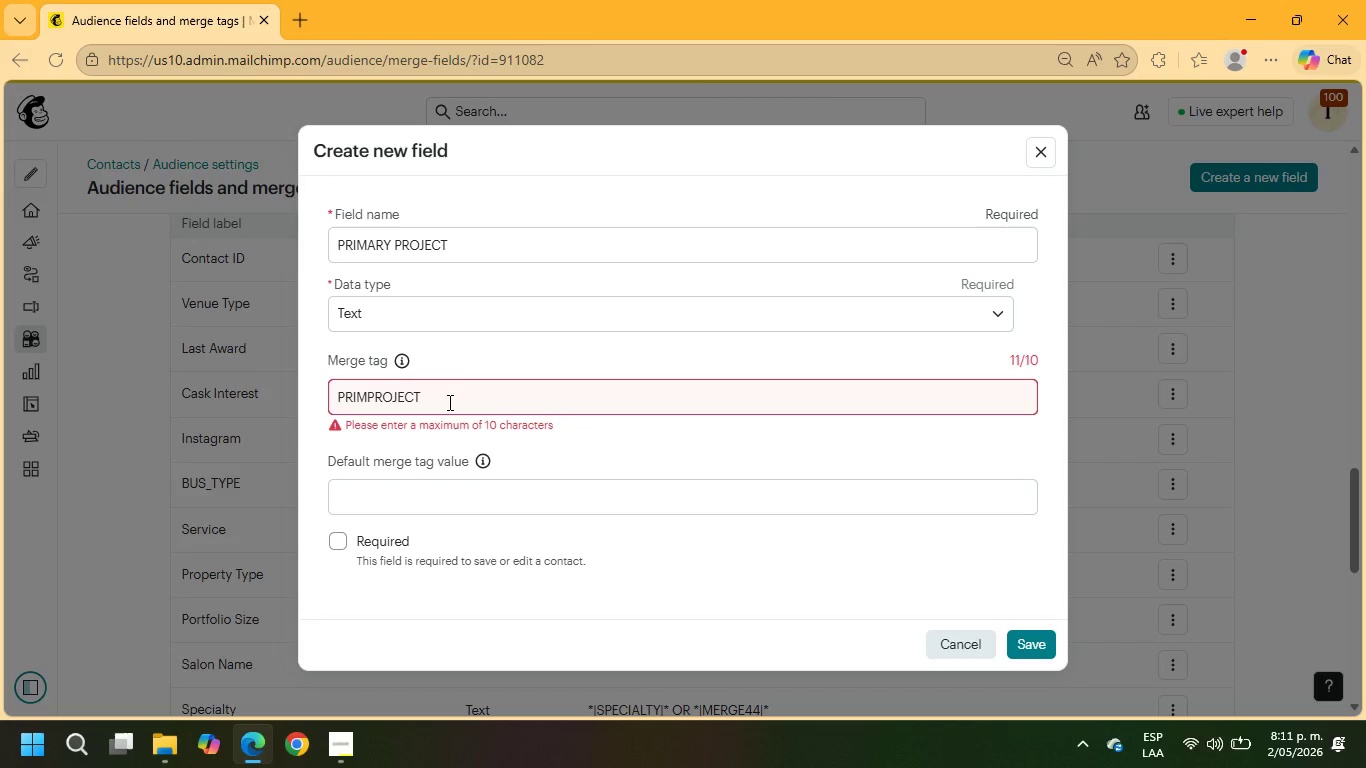 
key(Backspace)
 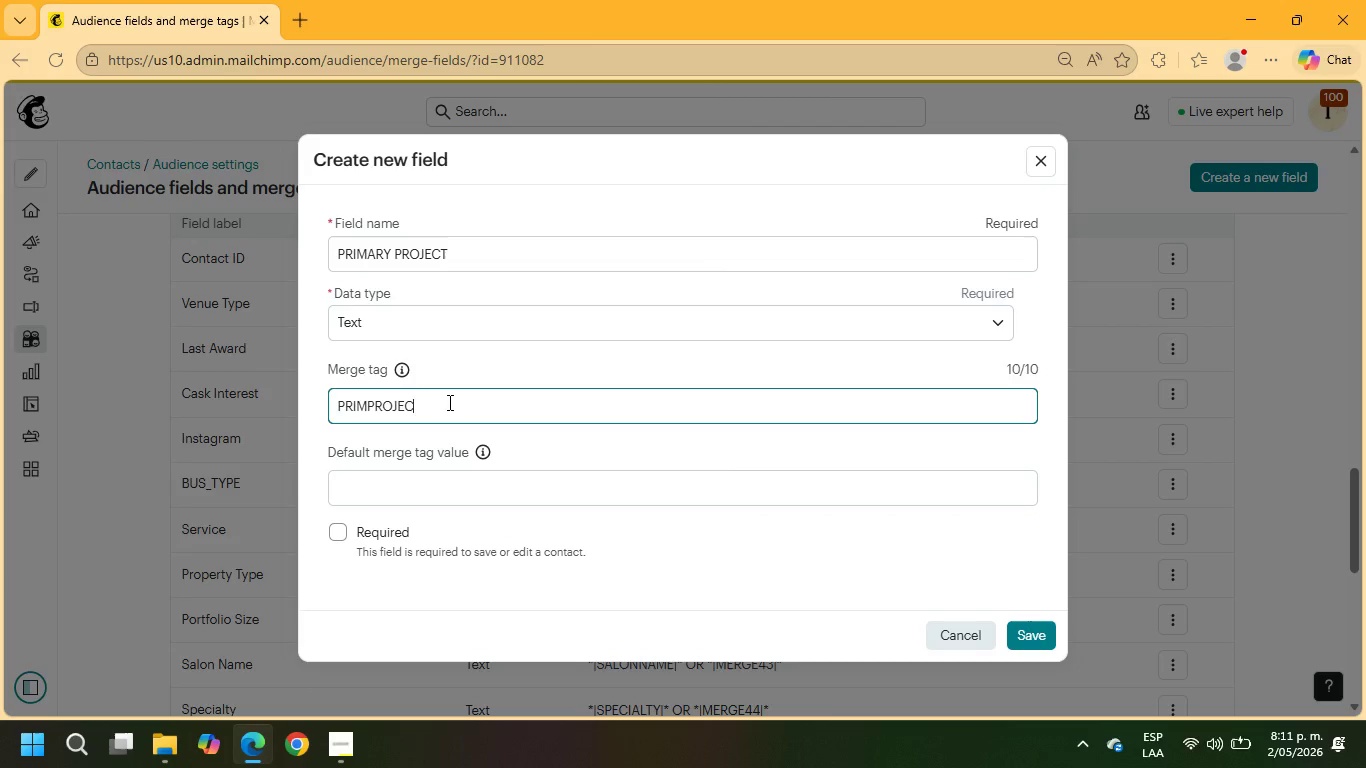 
key(Backspace)
 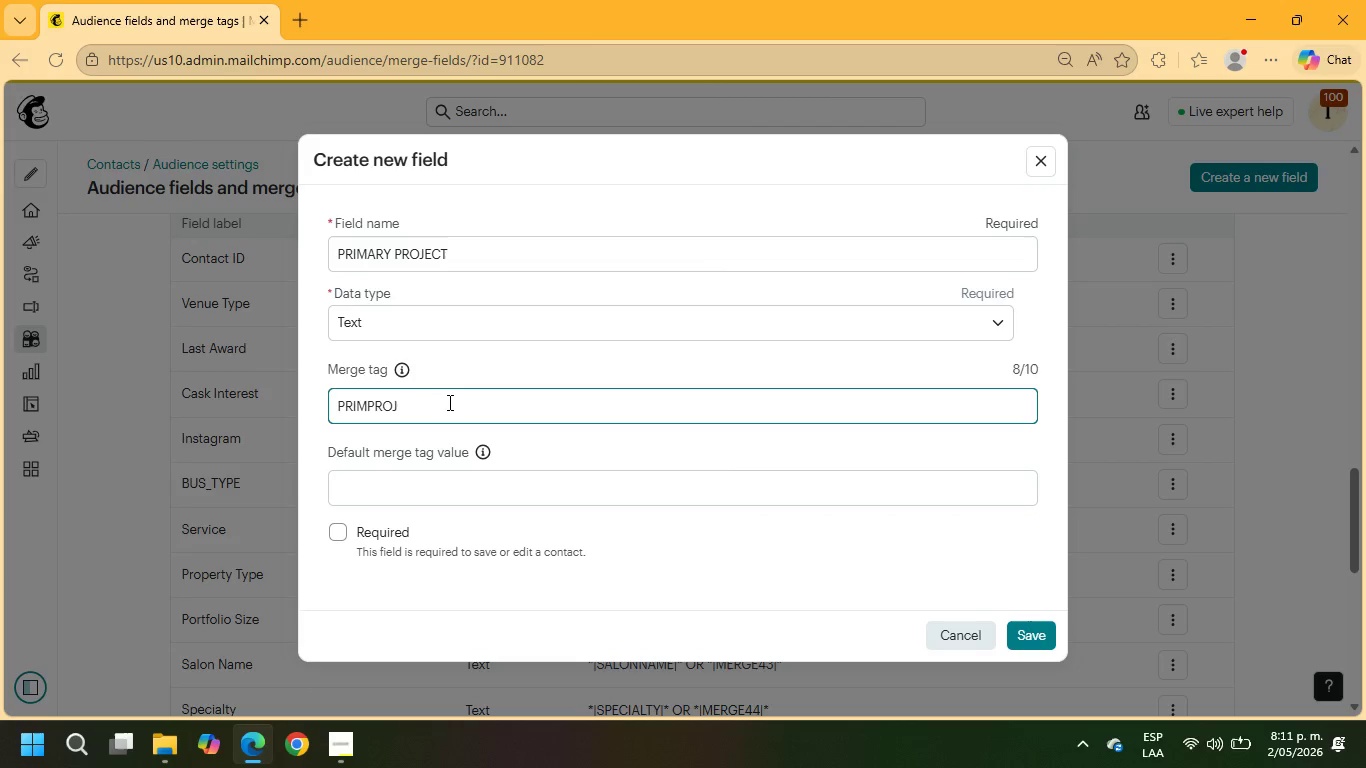 
key(Backspace)
 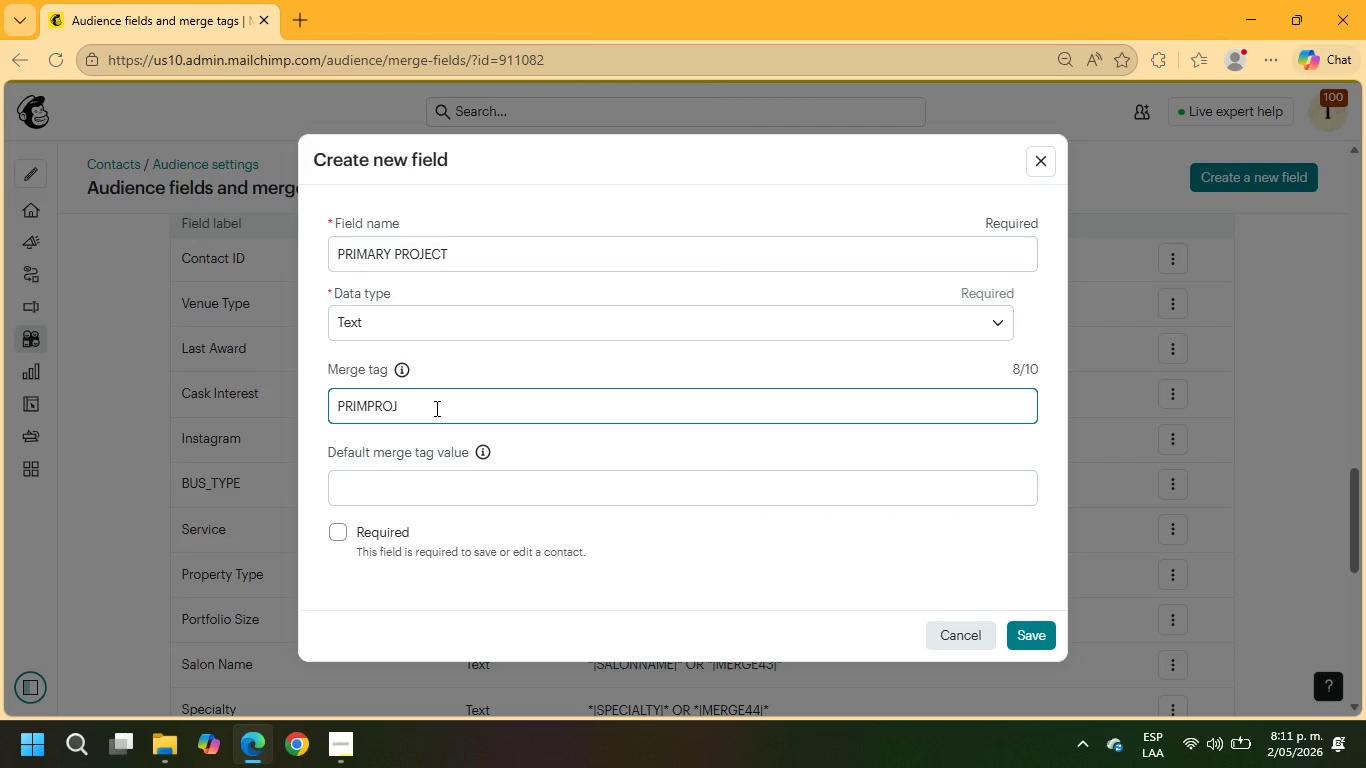 
wait(8.86)
 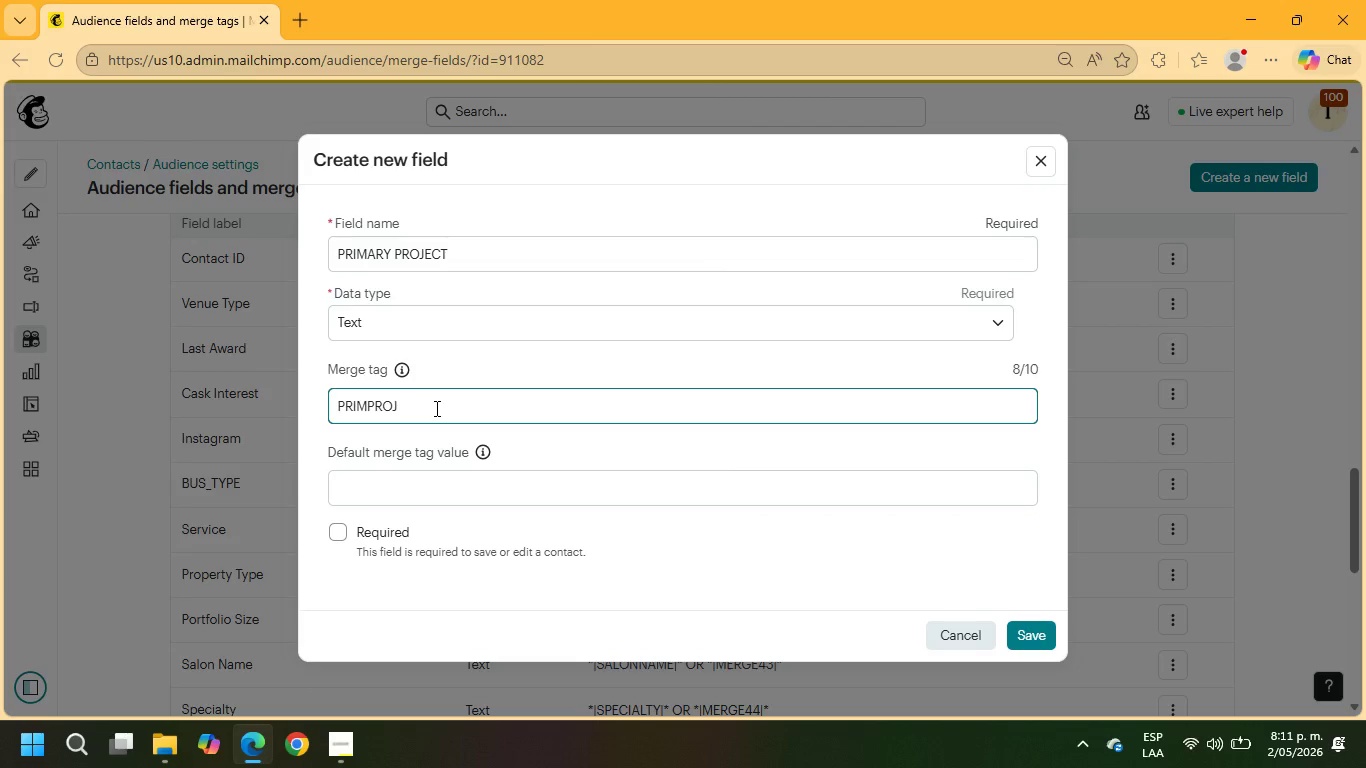 
mouse_move([1026, 627])
 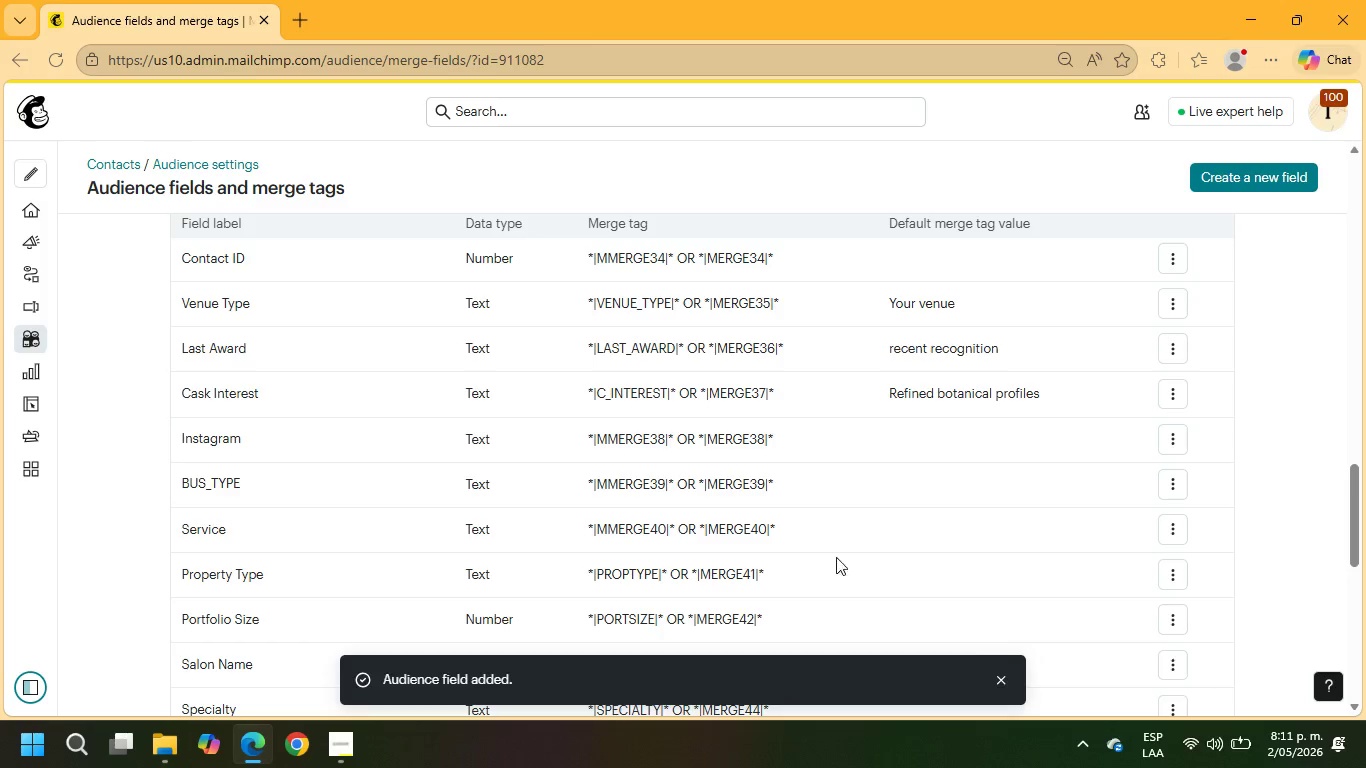 
scroll: coordinate [767, 481], scroll_direction: down, amount: 11.0
 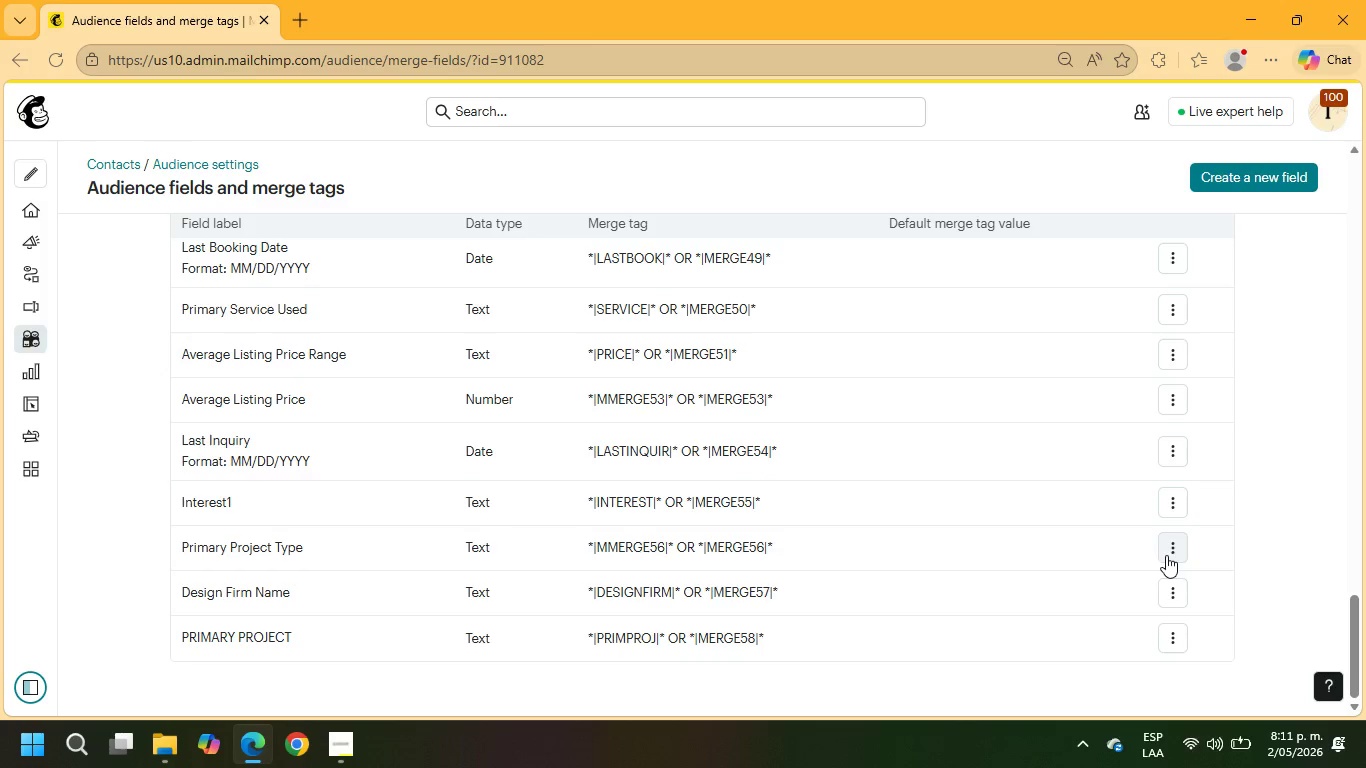 
left_click([1164, 641])
 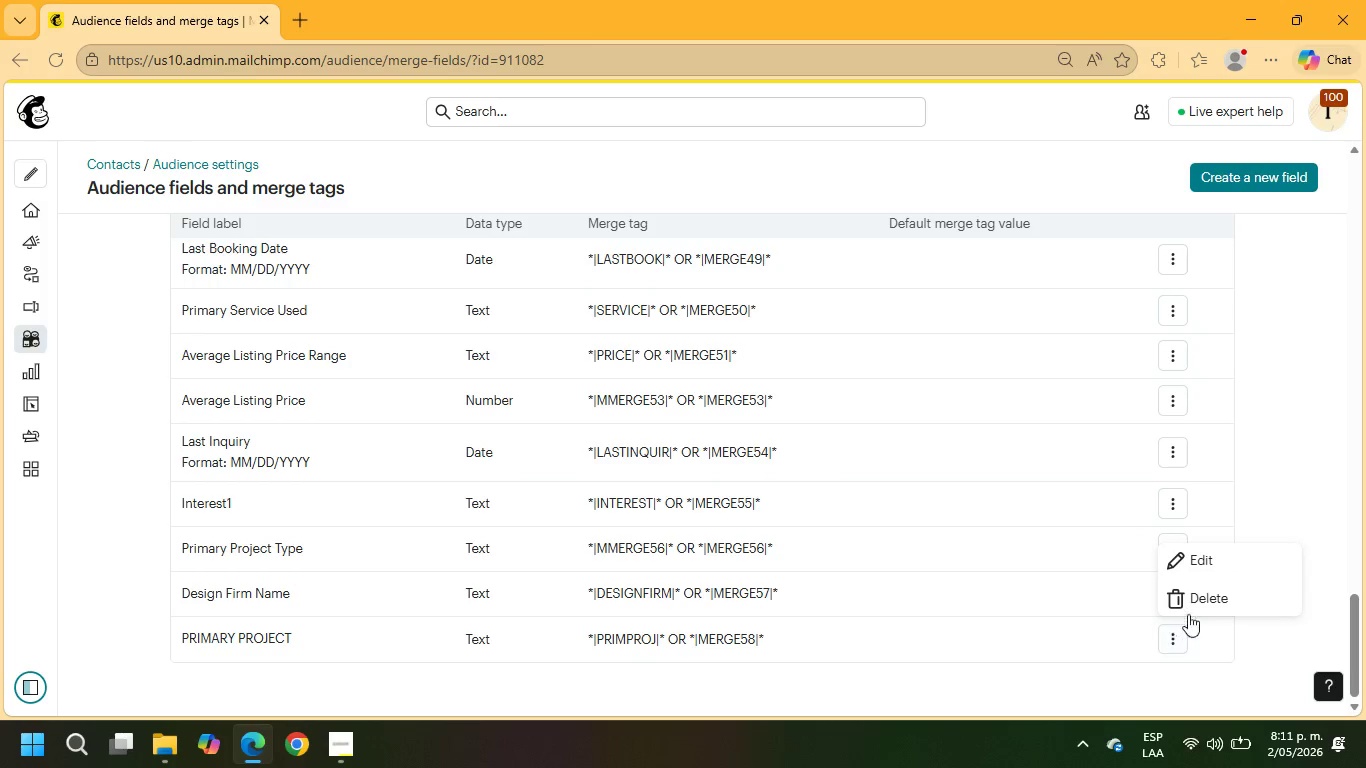 
left_click([1196, 557])
 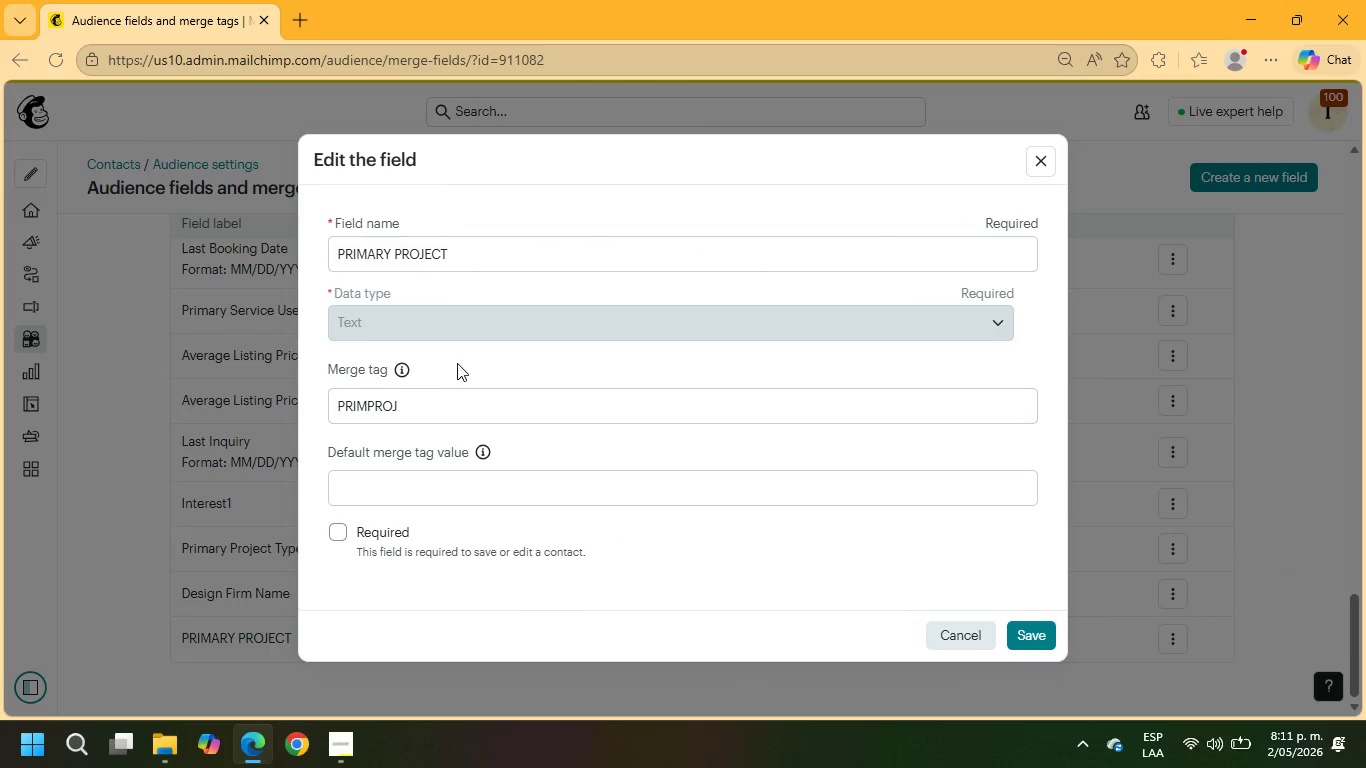 
left_click([459, 323])
 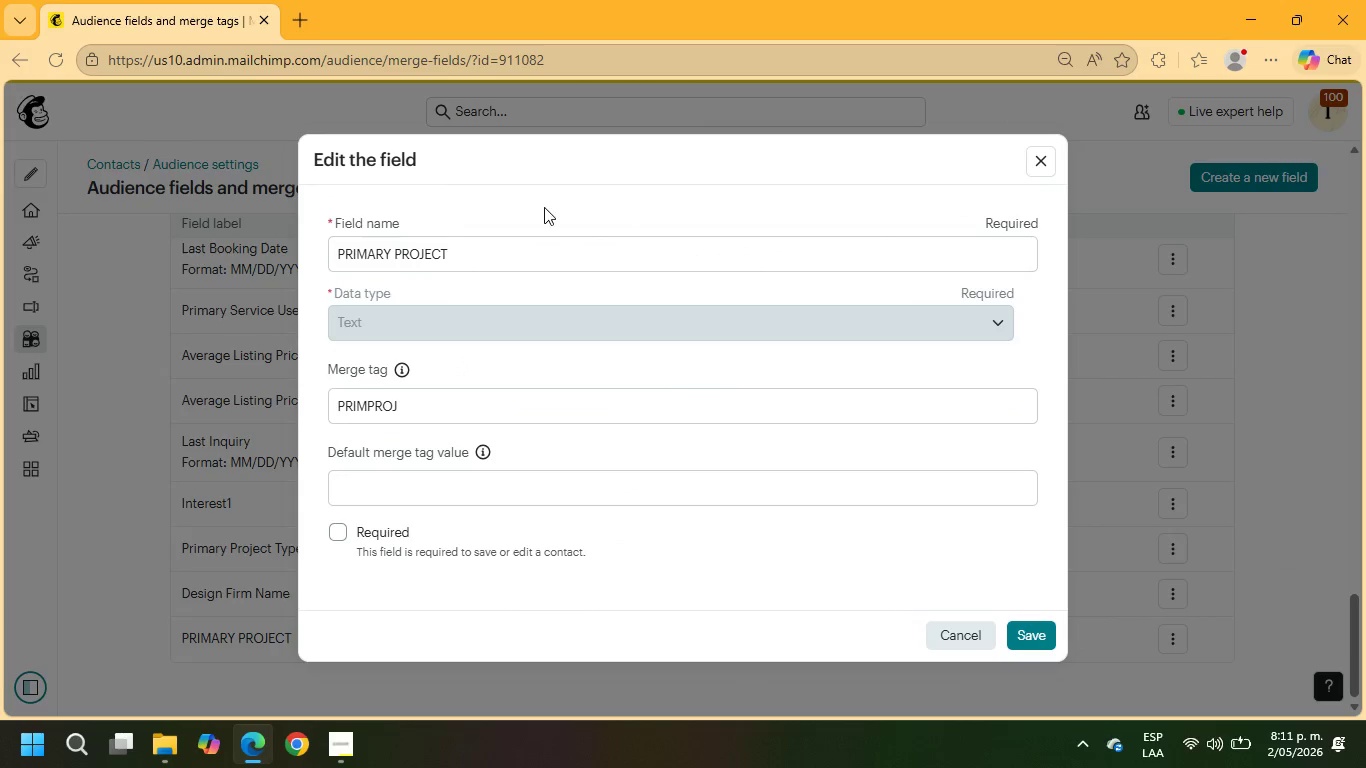 
left_click_drag(start_coordinate=[494, 249], to_coordinate=[227, 259])
 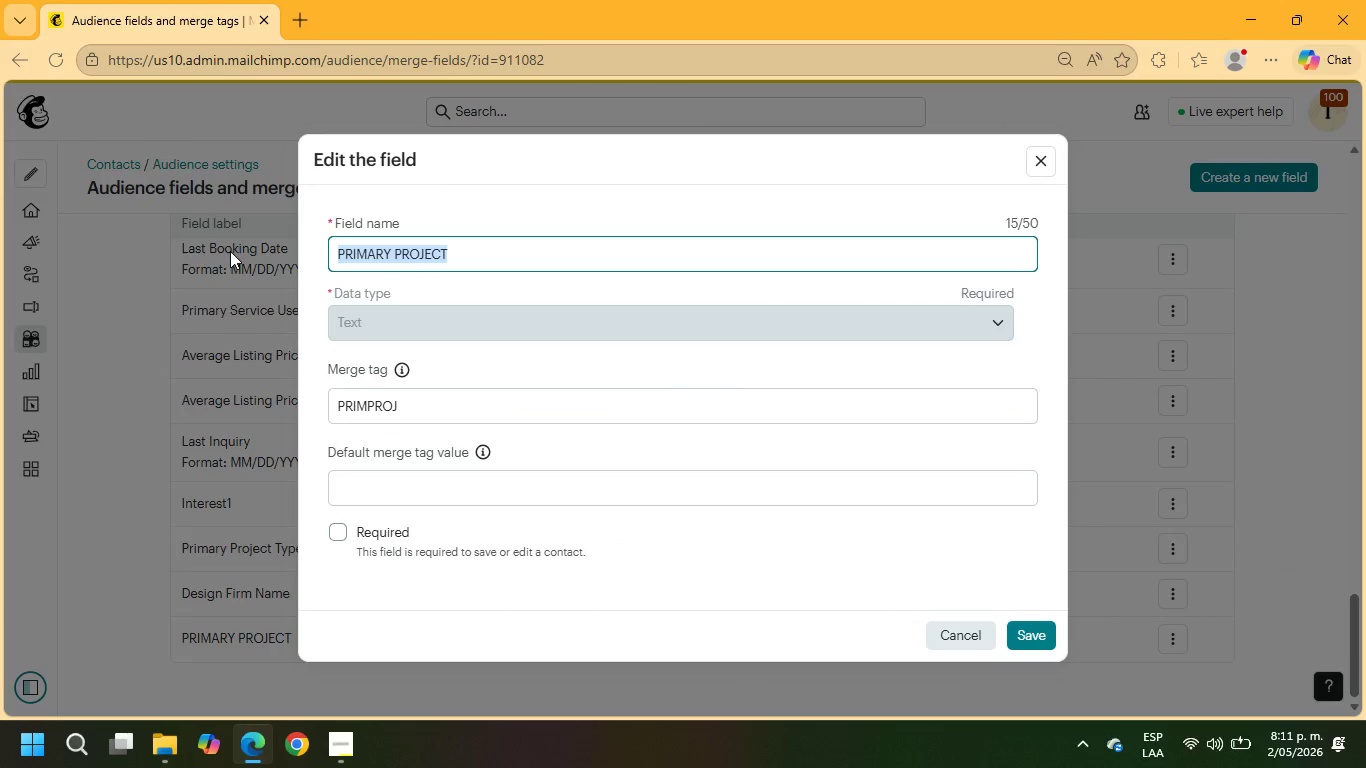 
key(Control+ControlLeft)
 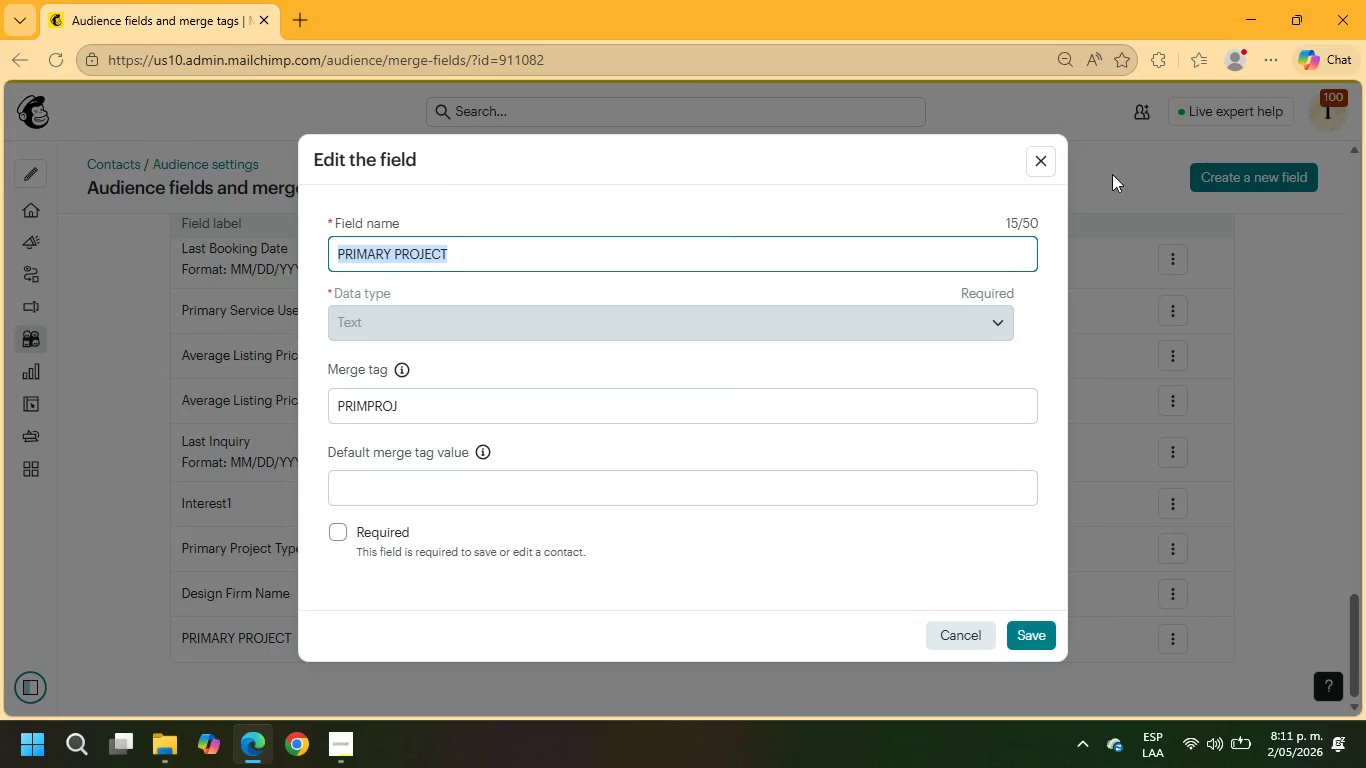 
key(Control+C)
 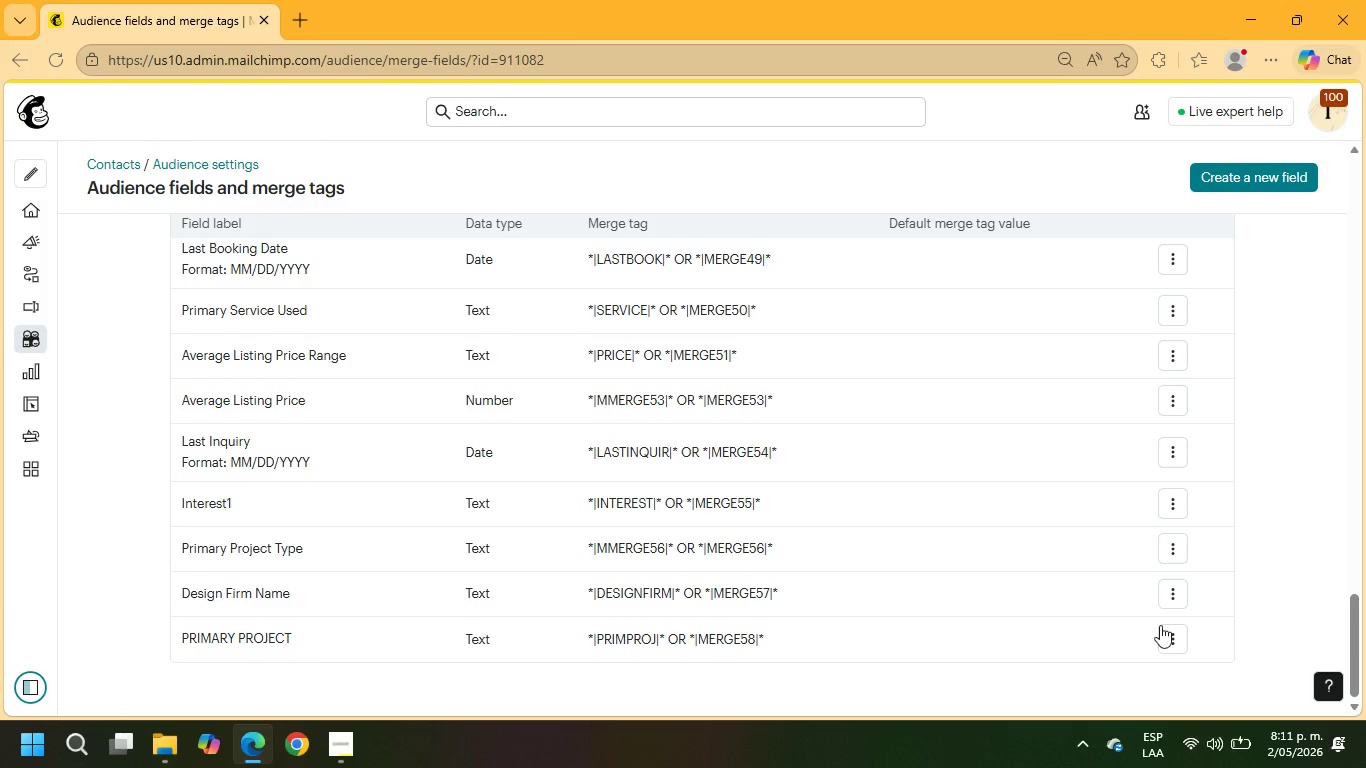 
left_click([1176, 639])
 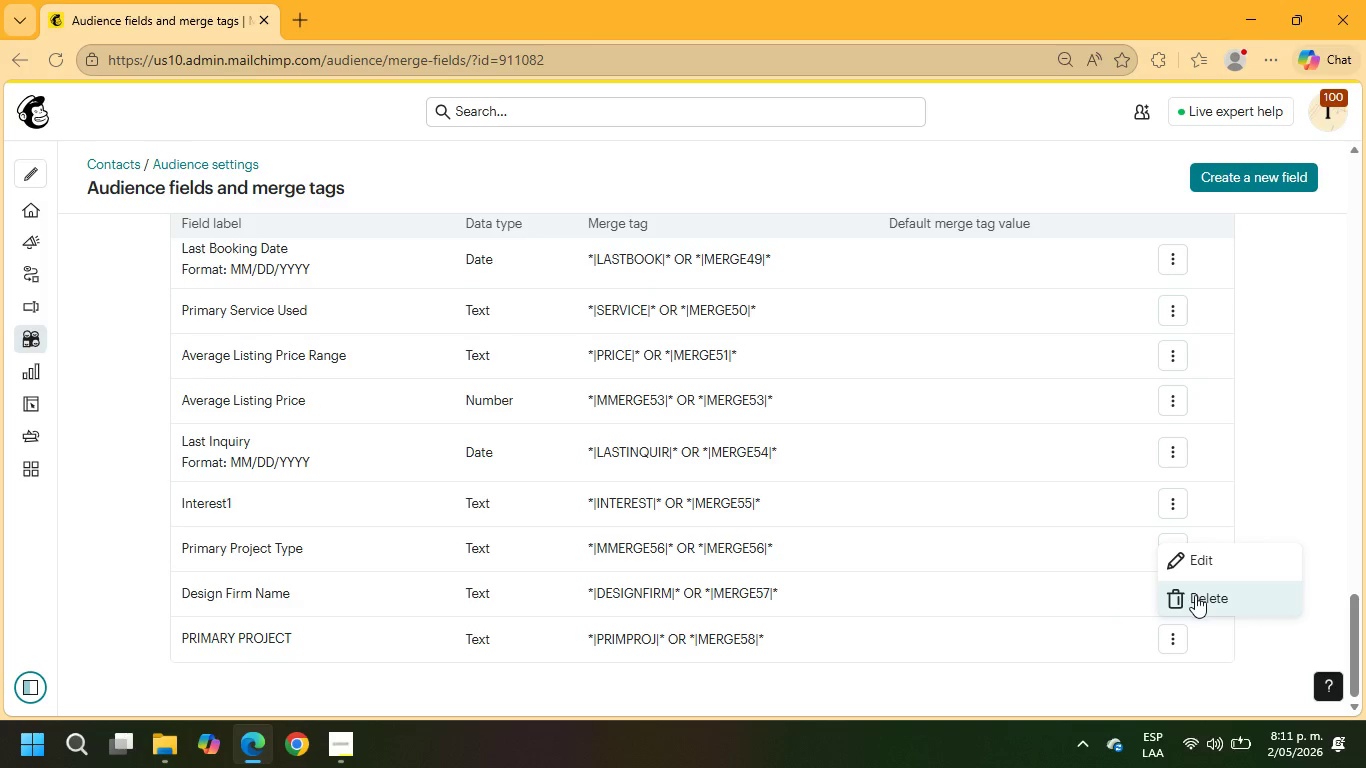 
left_click([939, 551])
 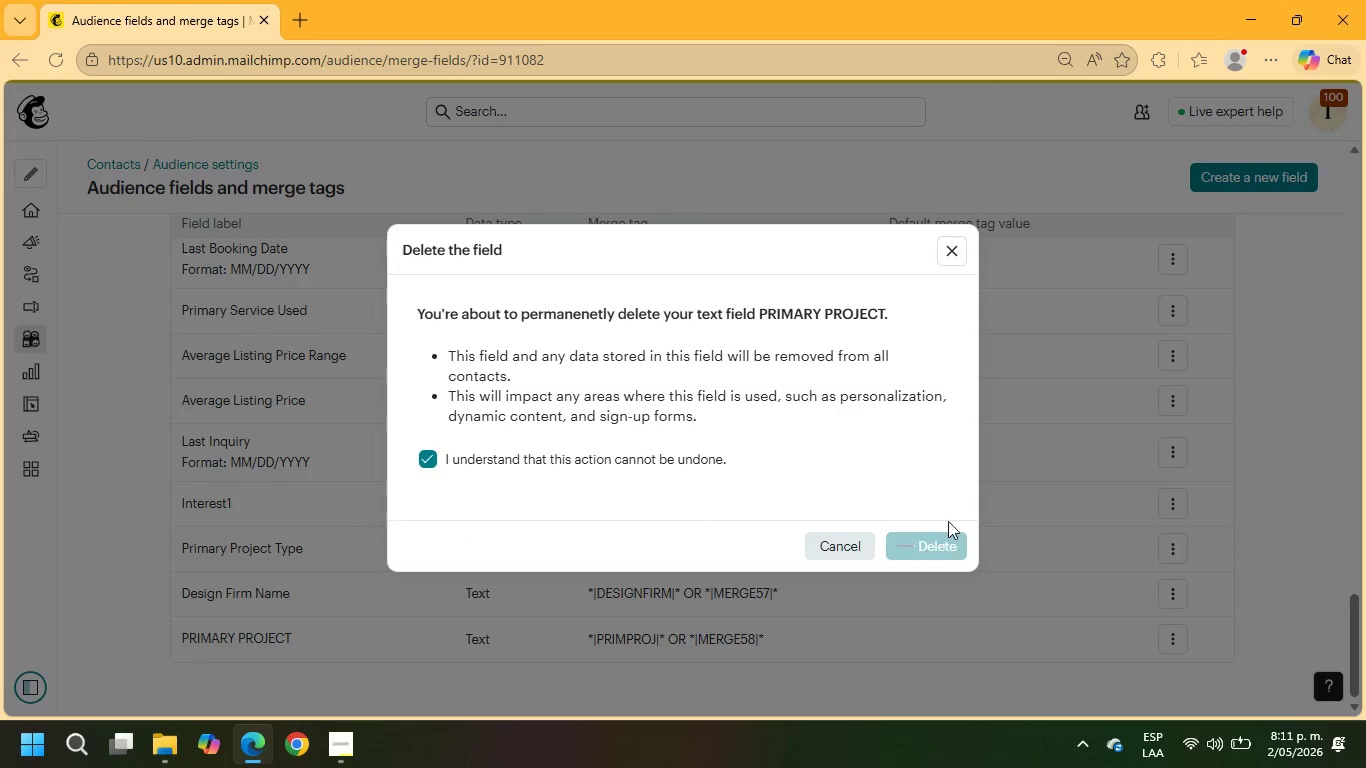 
left_click([1275, 181])
 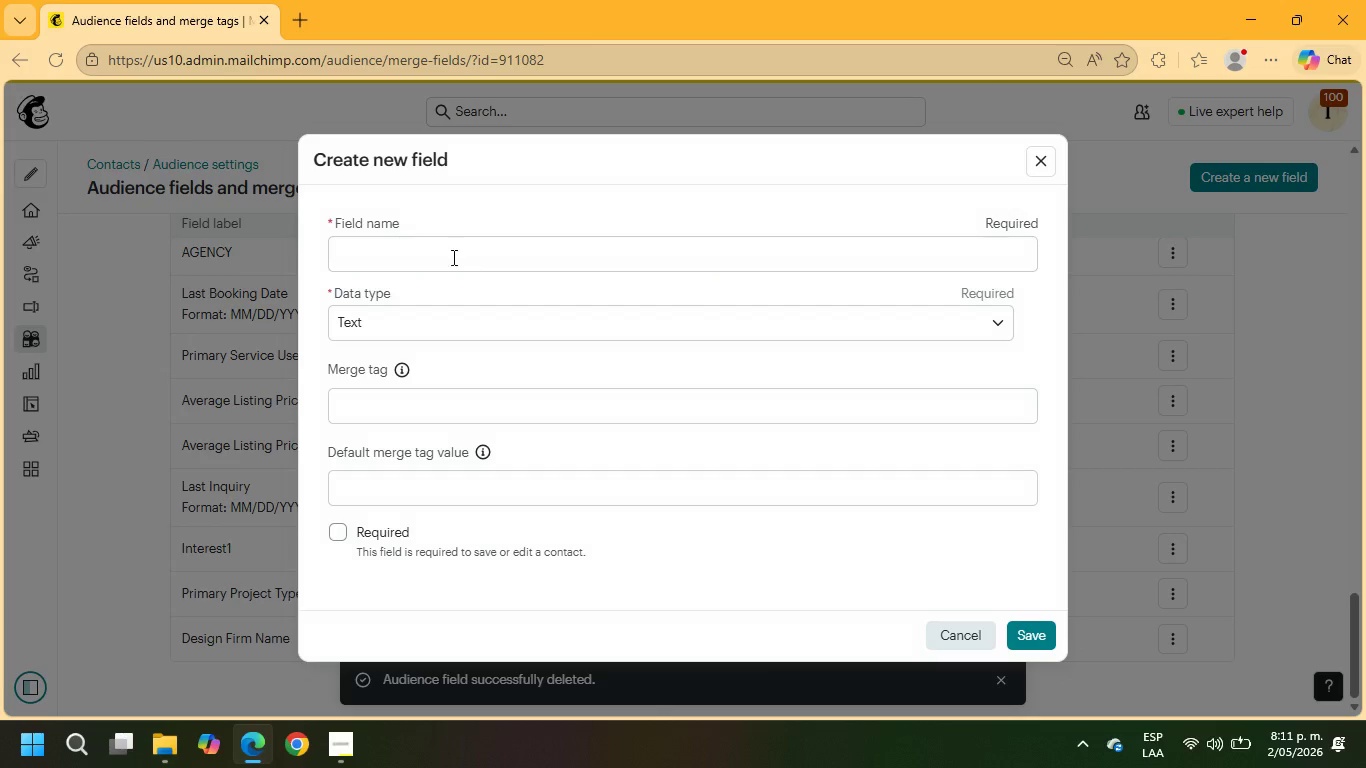 
left_click([446, 249])
 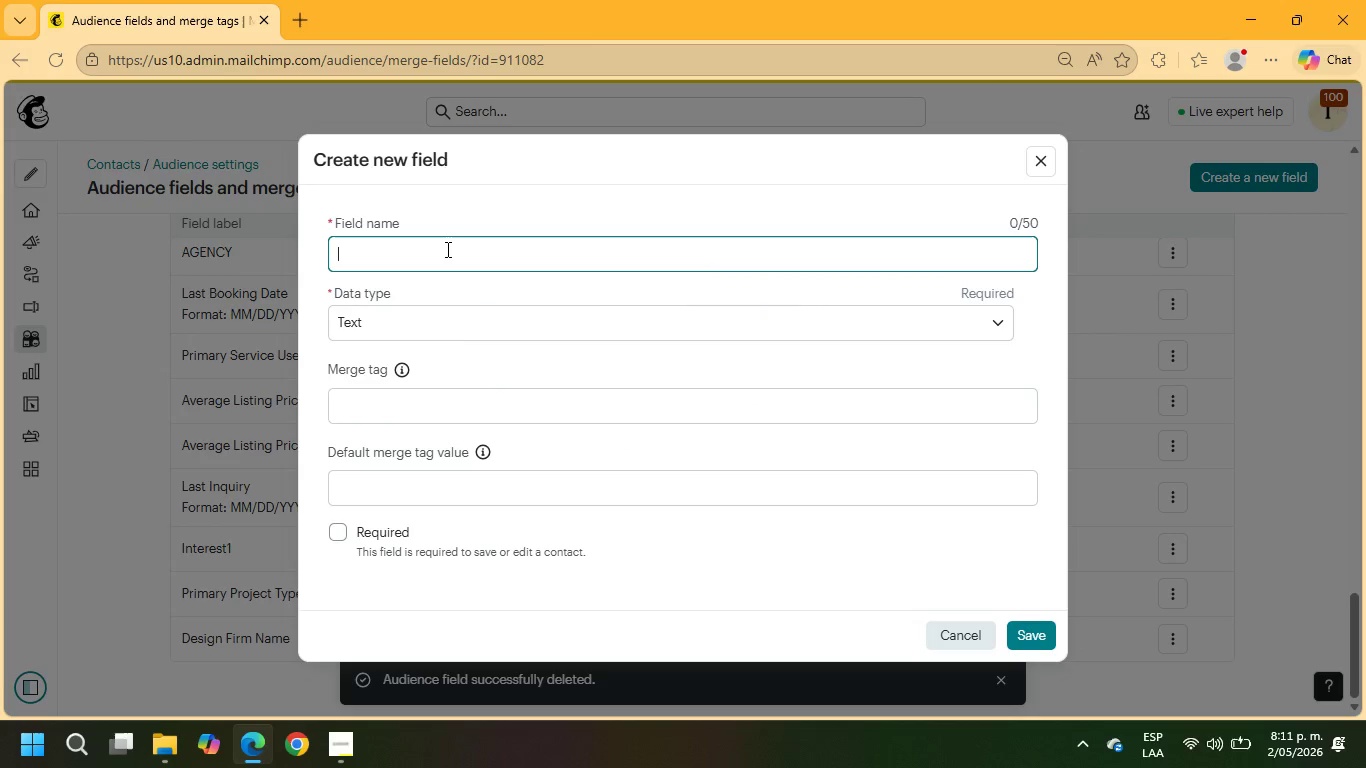 
key(Control+V)
 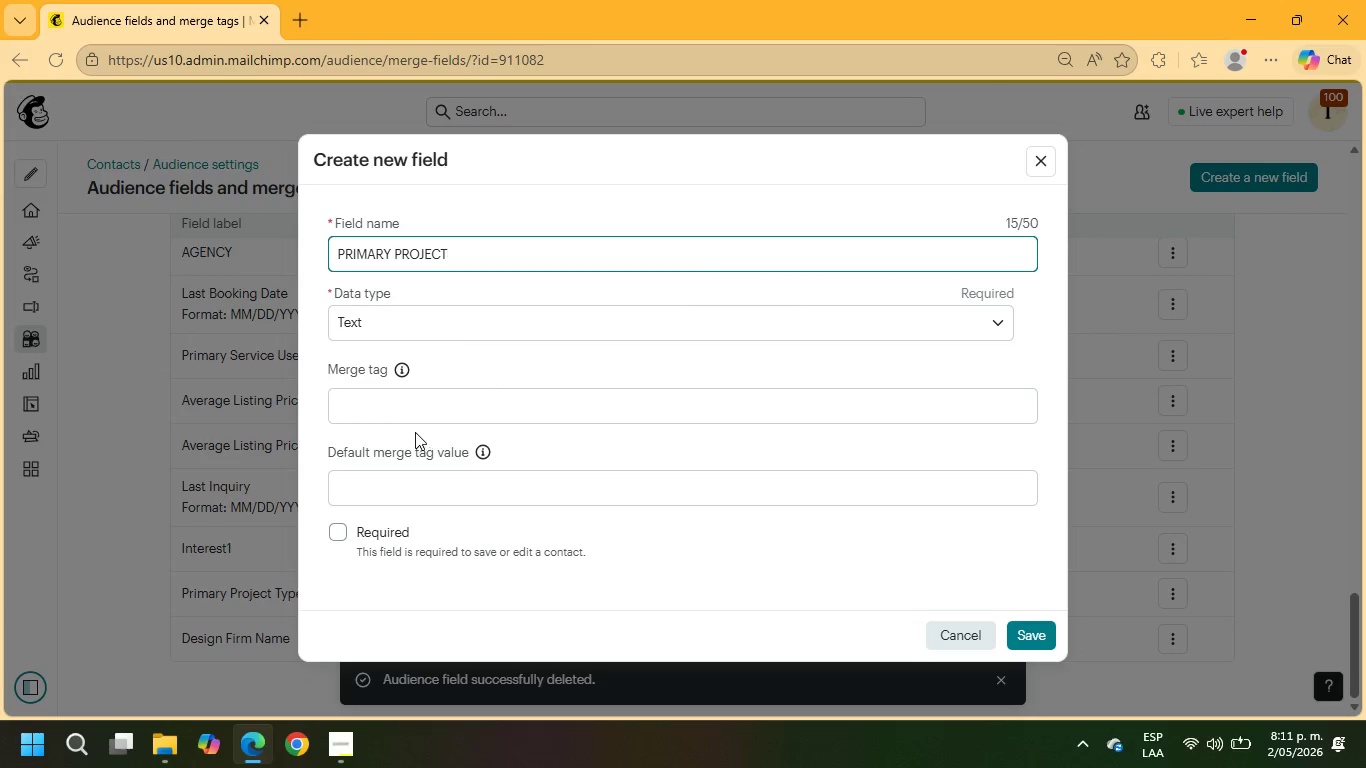 
left_click([395, 408])
 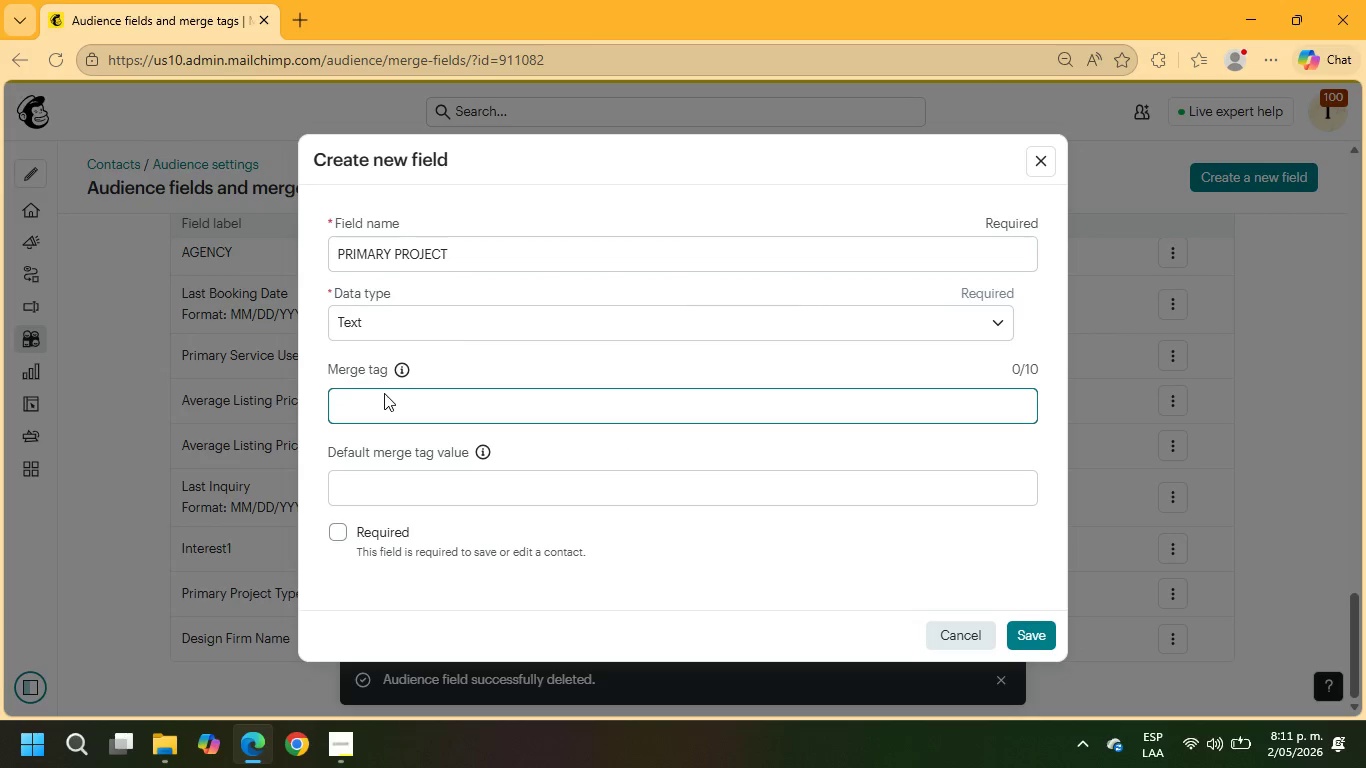 
type(PRIMPROJE)
 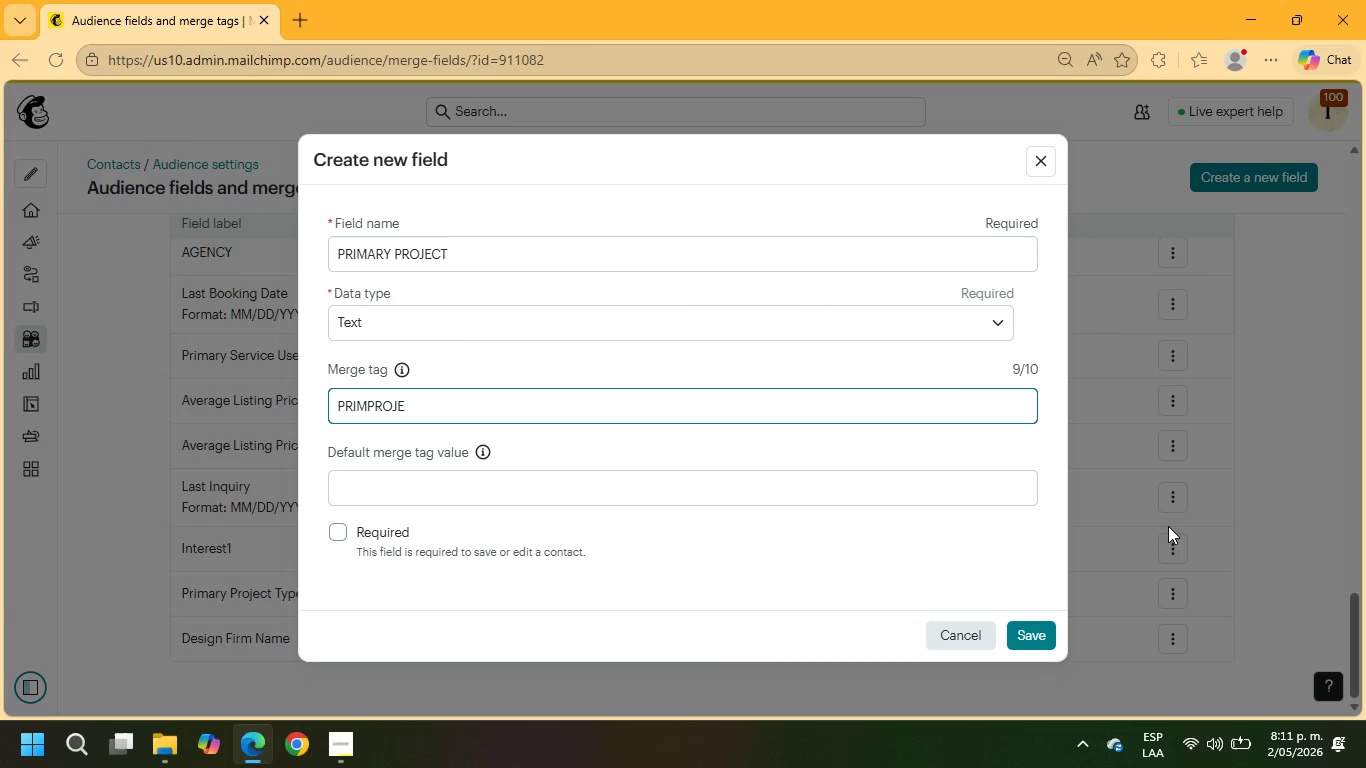 
left_click([496, 473])
 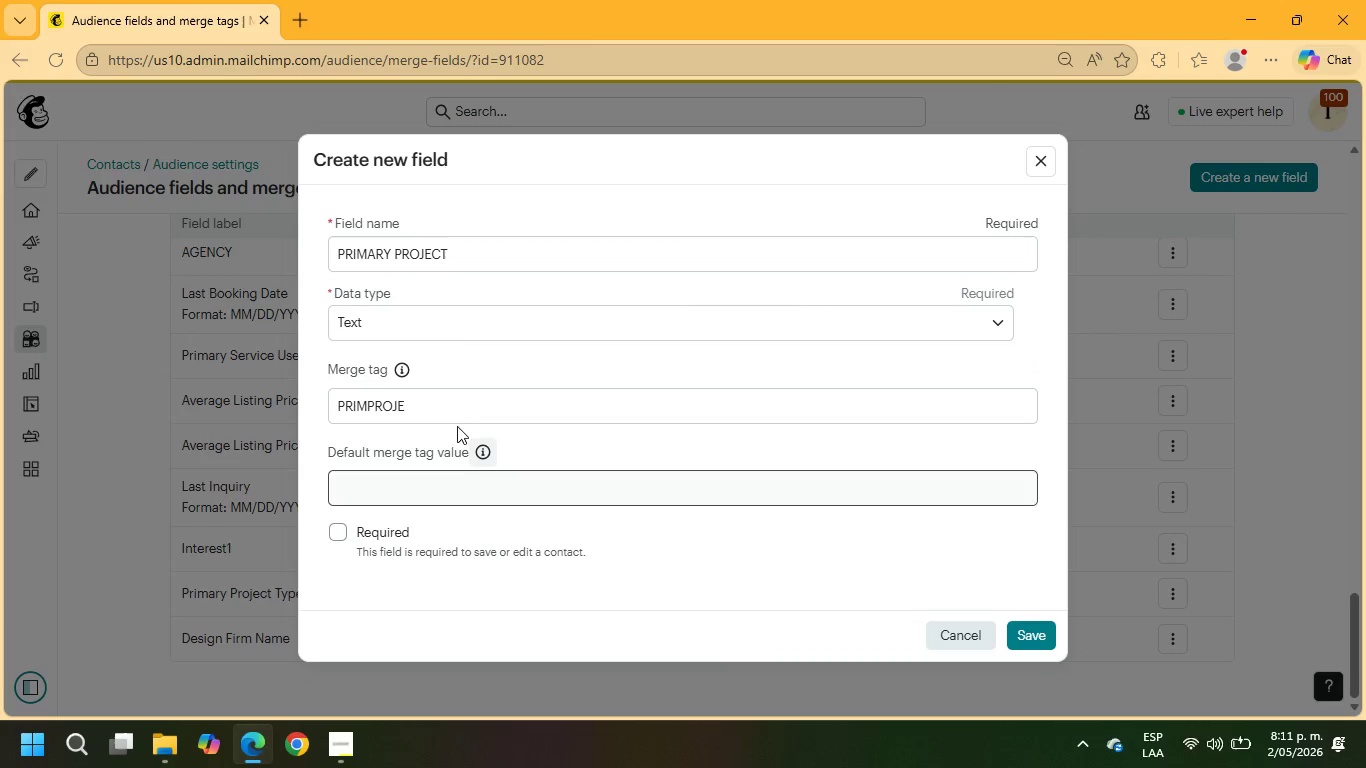 
left_click([450, 401])
 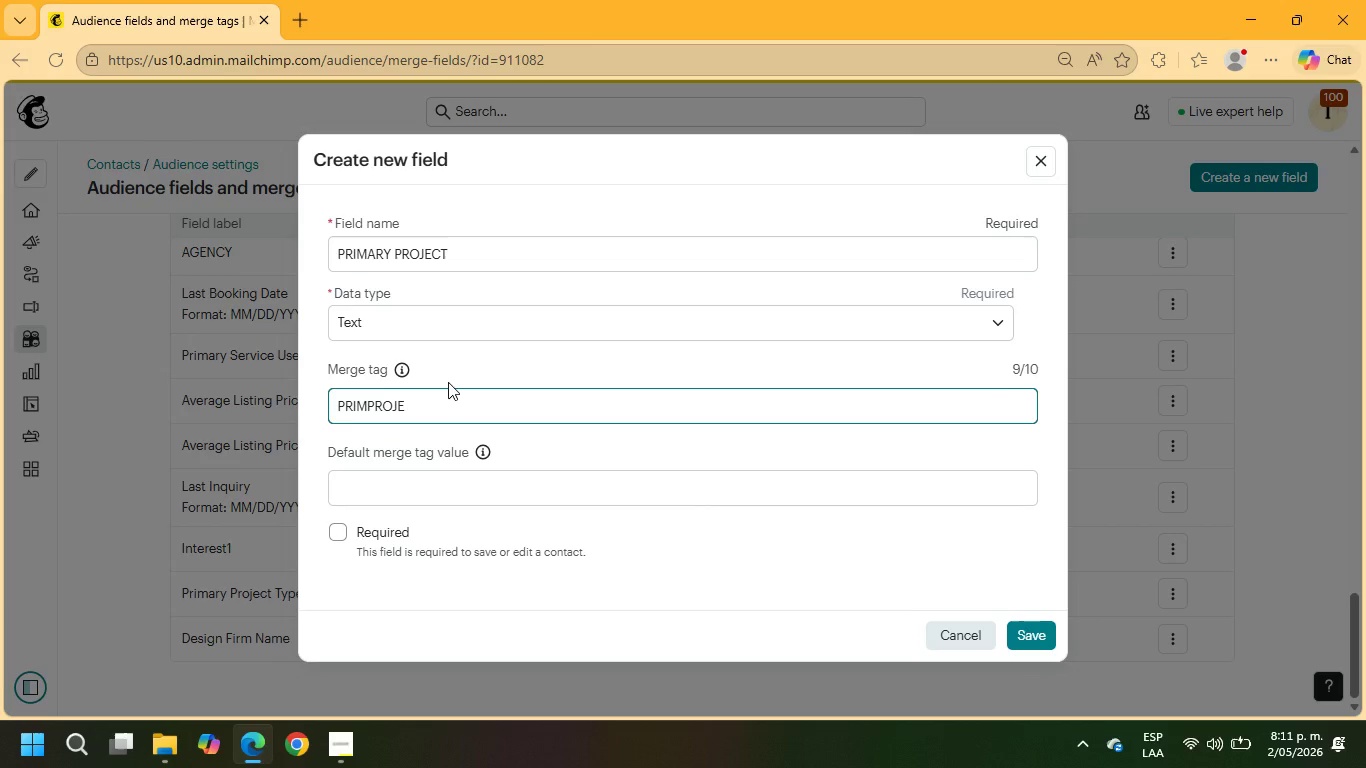 
key(Backspace)
 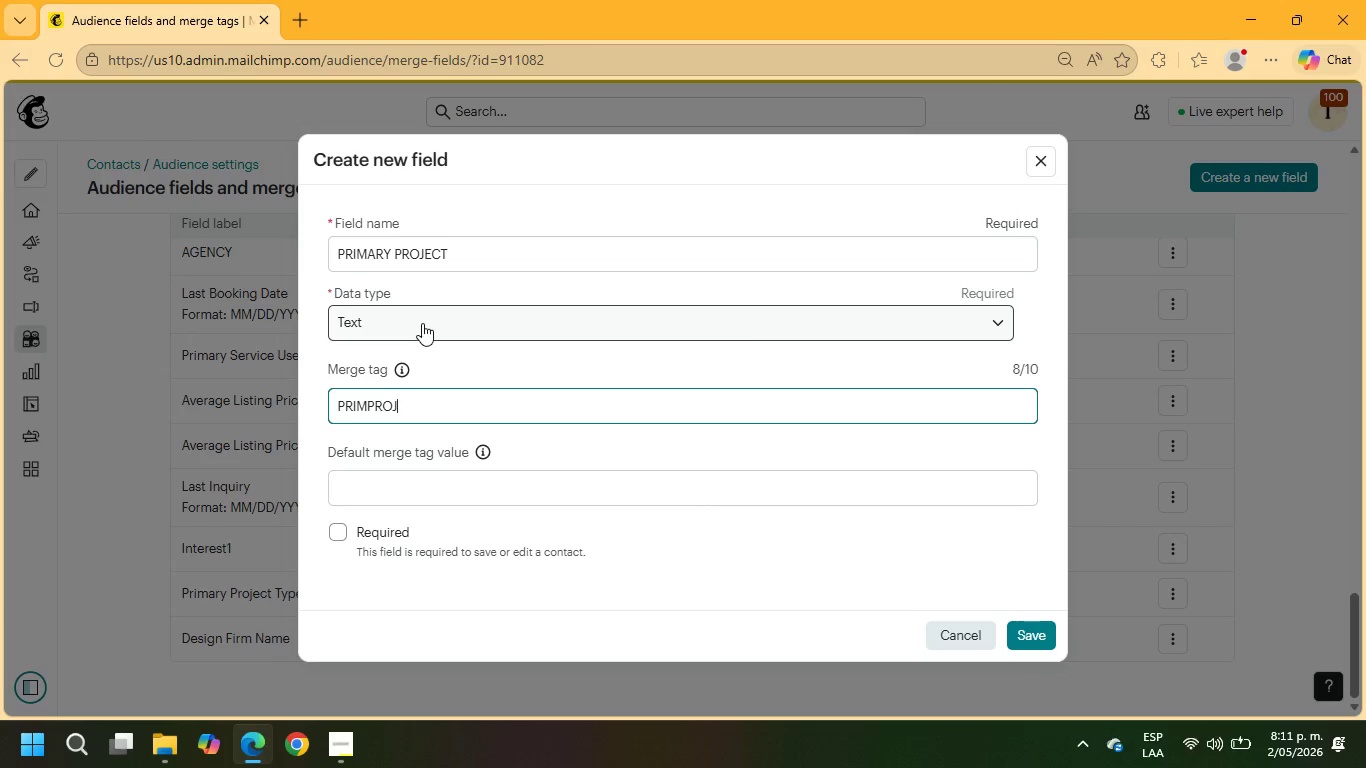 
left_click([418, 321])
 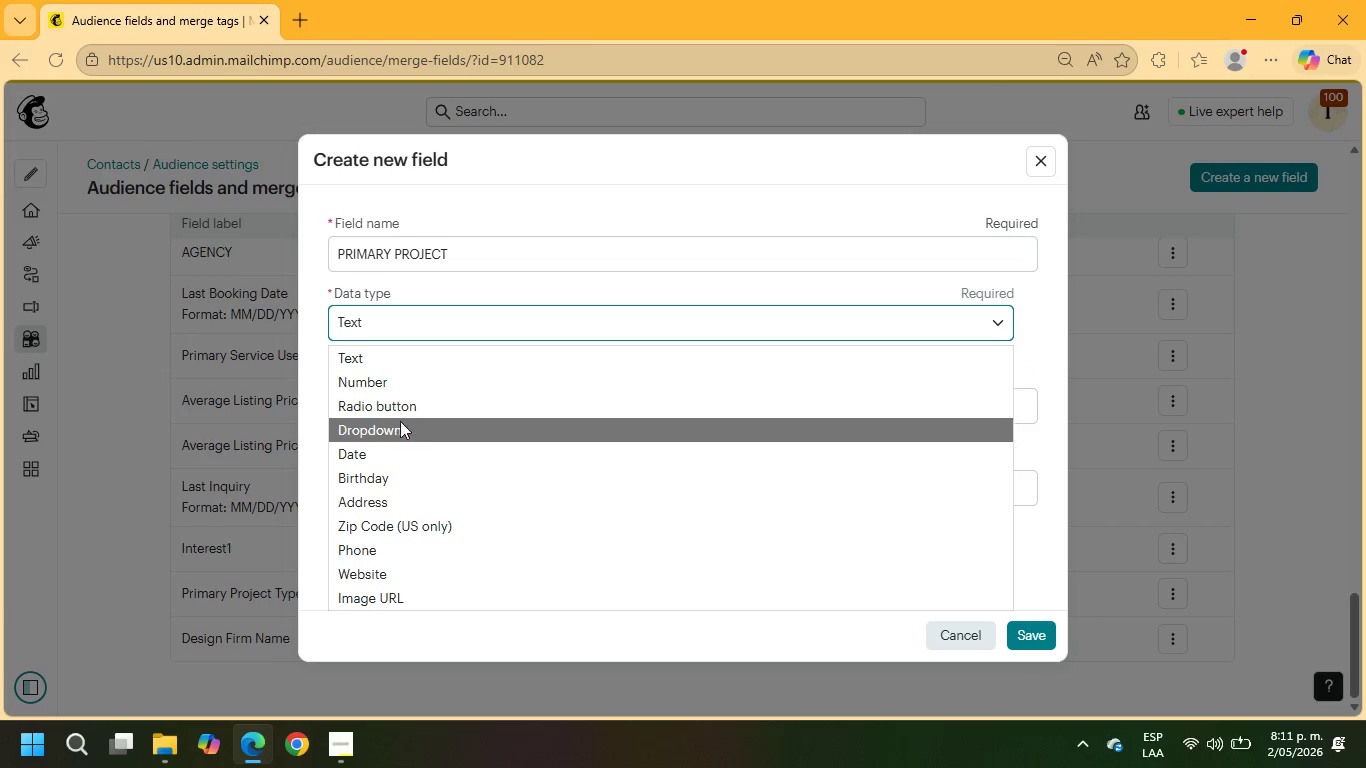 
left_click([388, 437])
 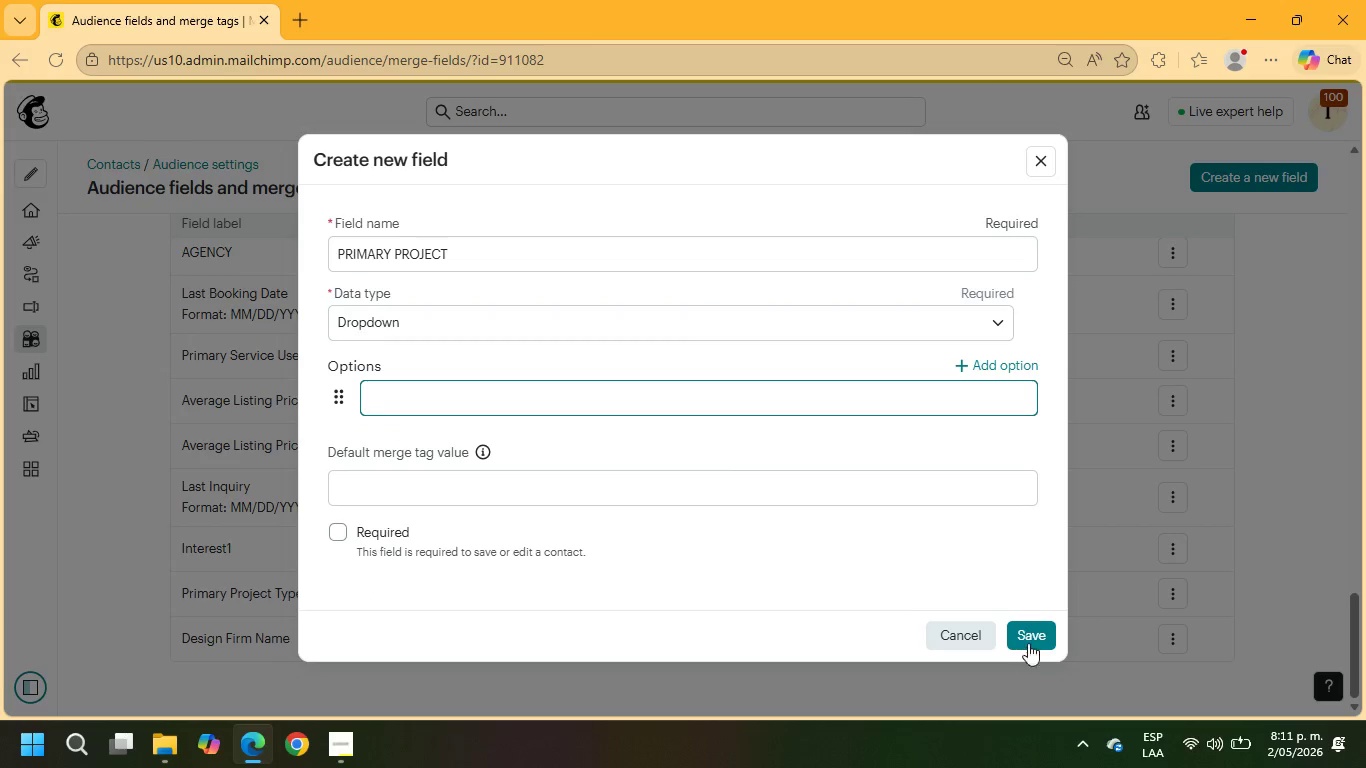 
left_click([1032, 639])
 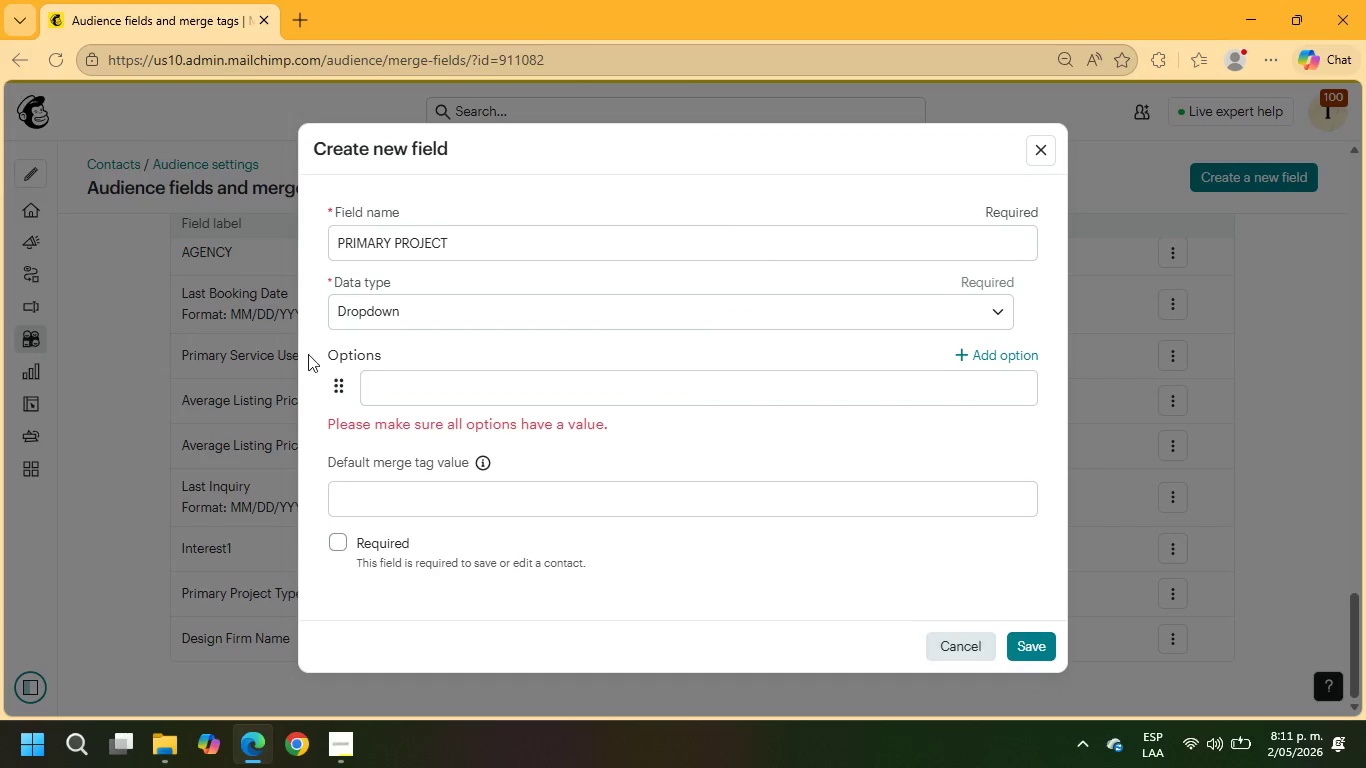 
left_click([431, 307])
 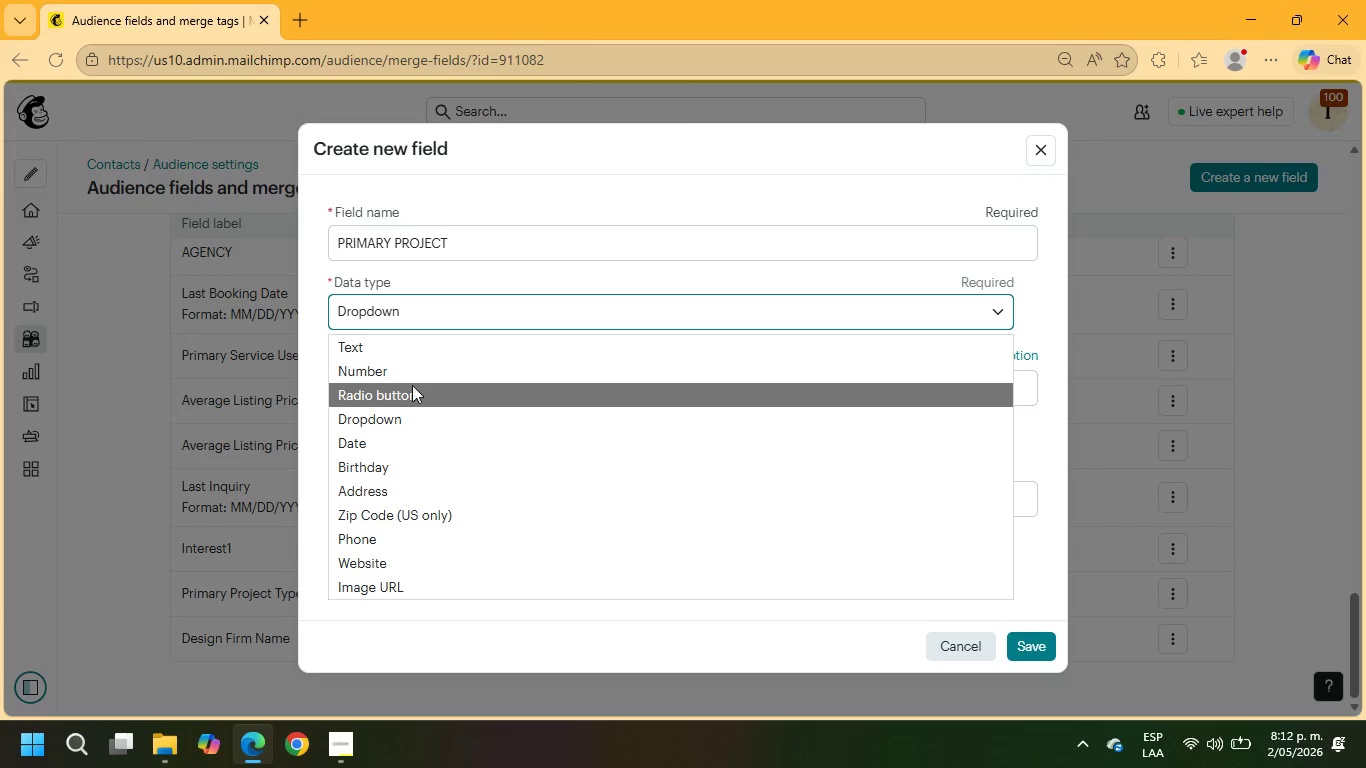 
left_click([407, 358])
 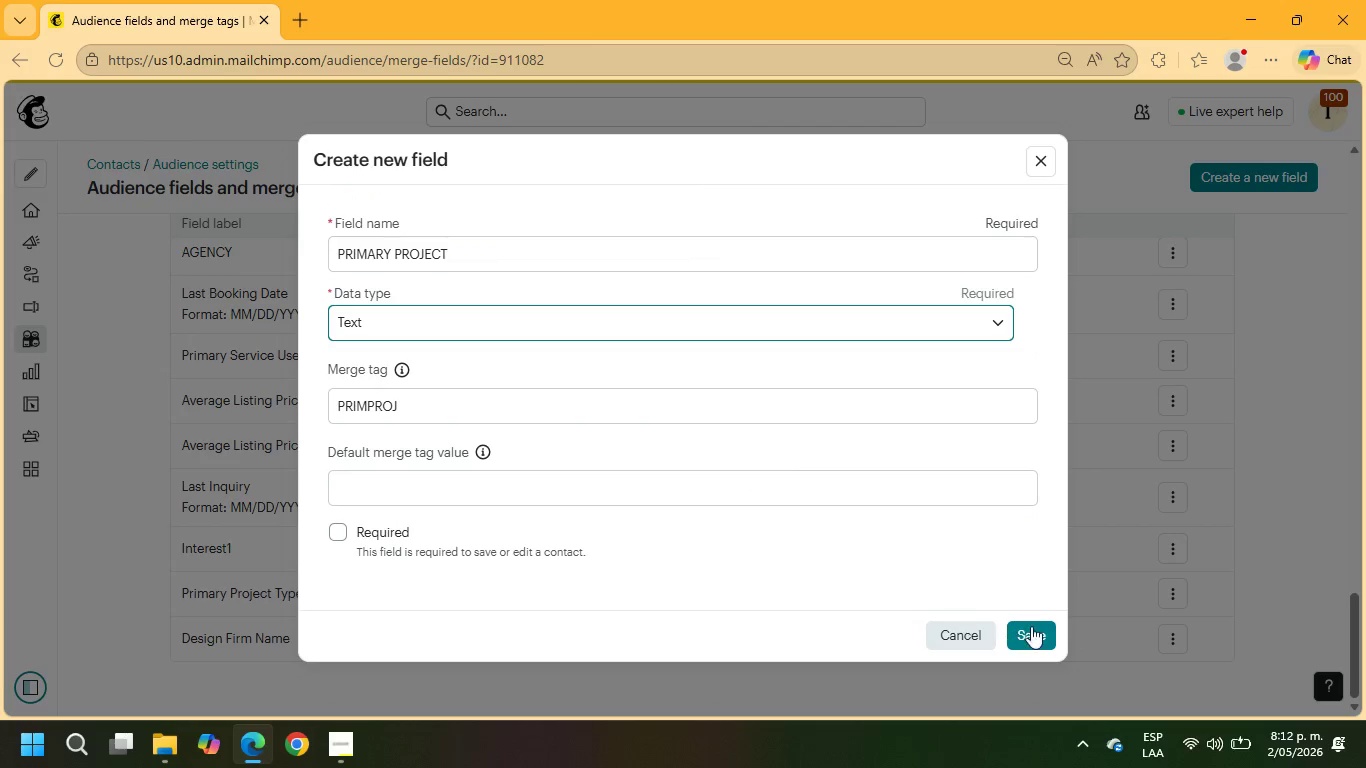 
left_click([1031, 627])
 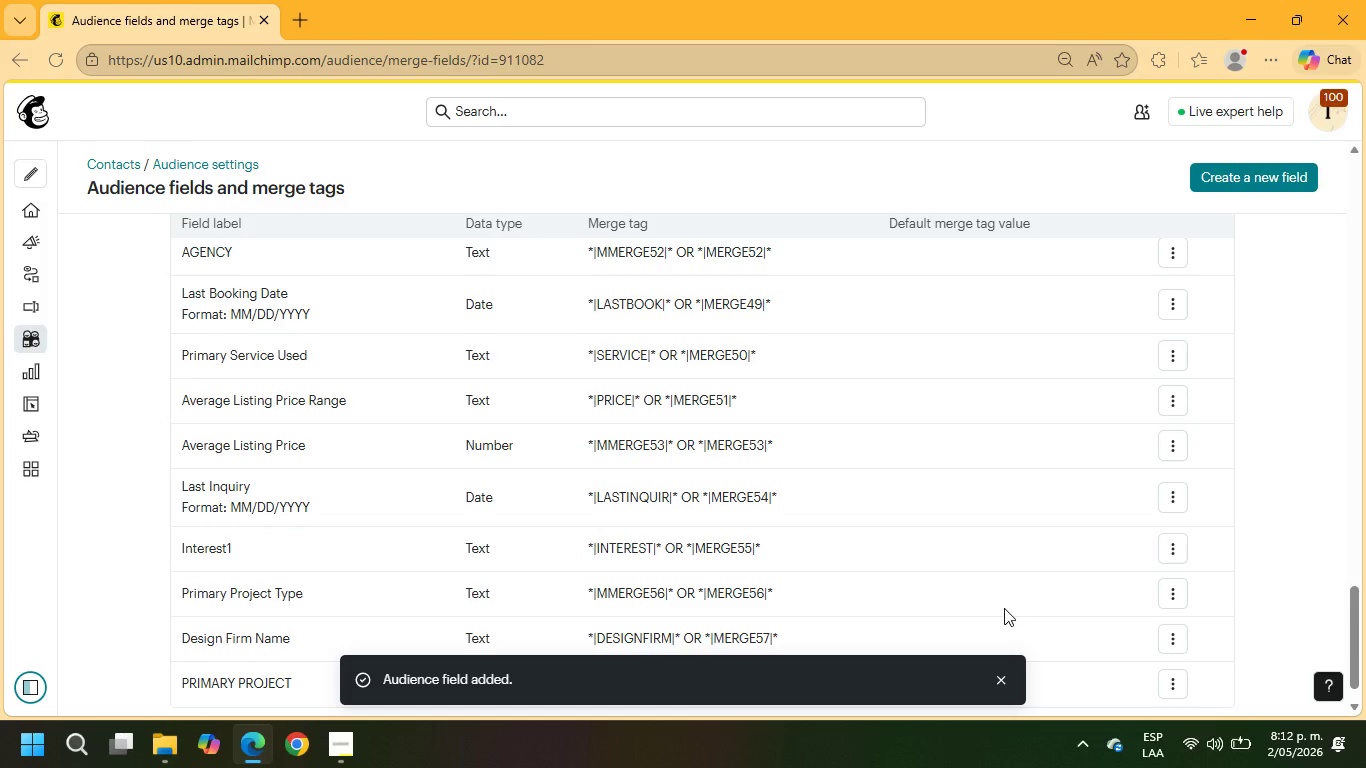 
scroll: coordinate [791, 416], scroll_direction: down, amount: 3.0
 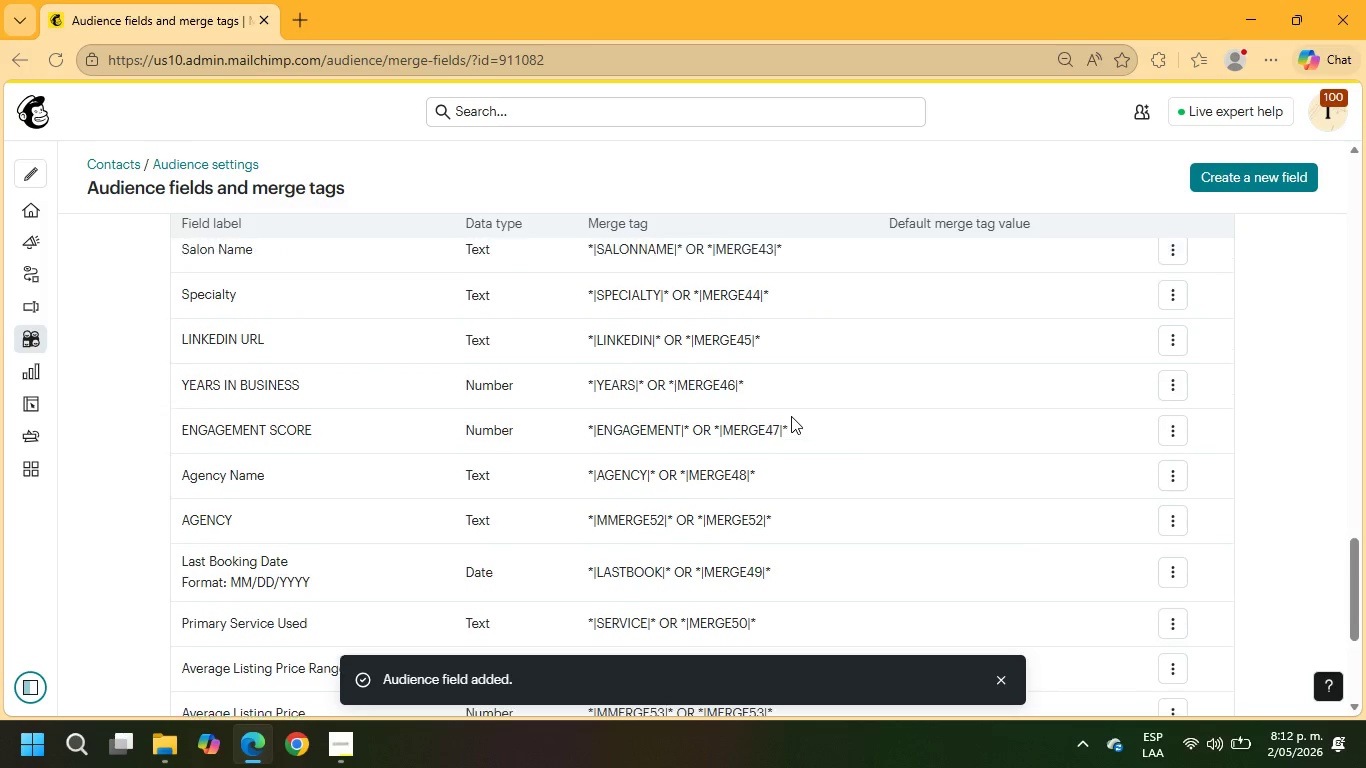 
scroll: coordinate [791, 418], scroll_direction: up, amount: 16.0
 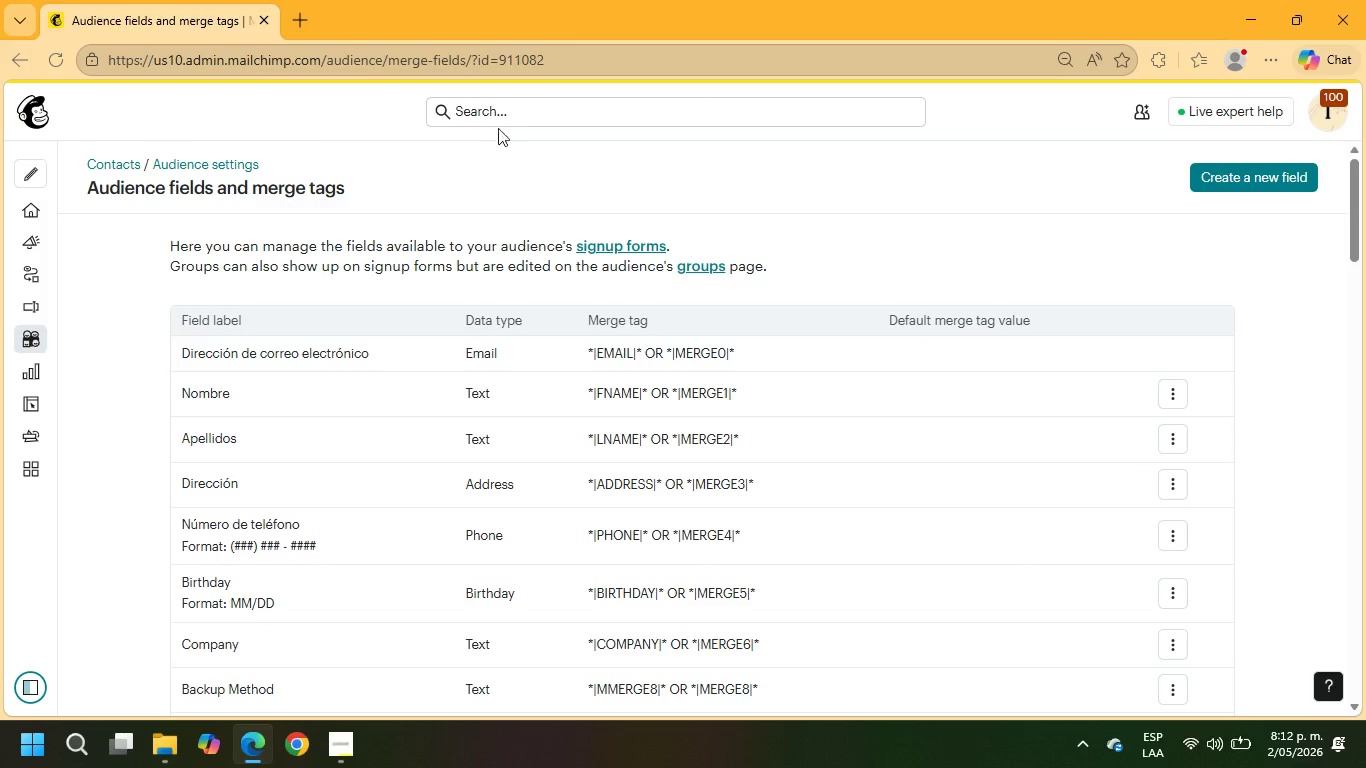 
left_click([505, 107])
 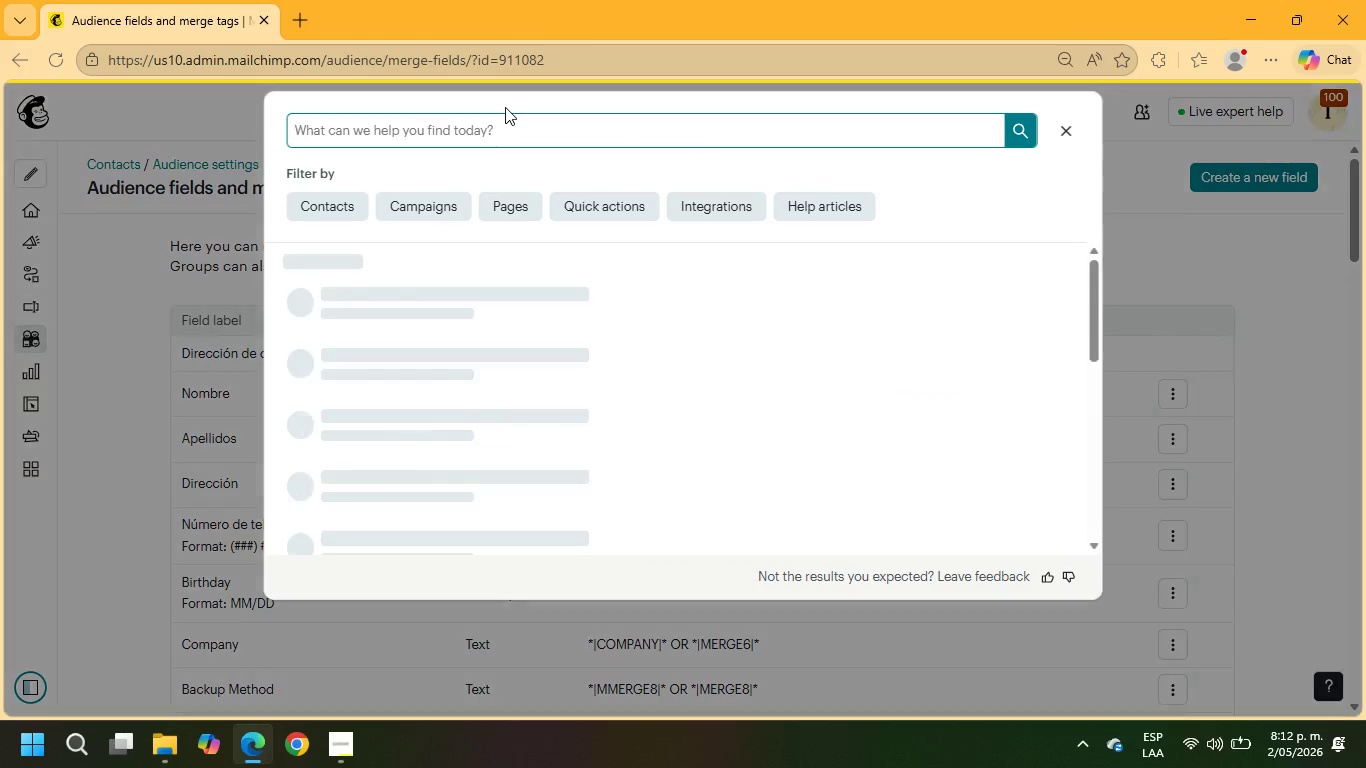 
type(CITY)
 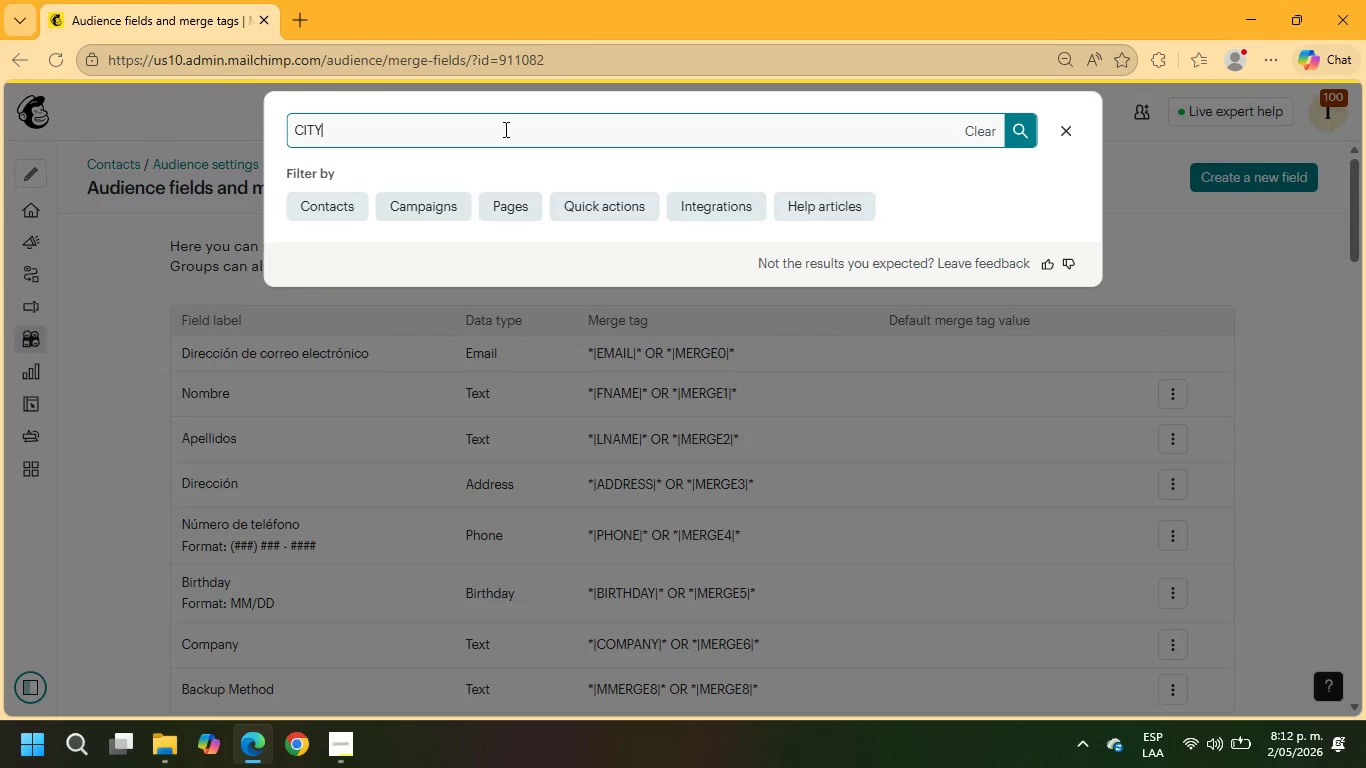 
left_click([503, 129])
 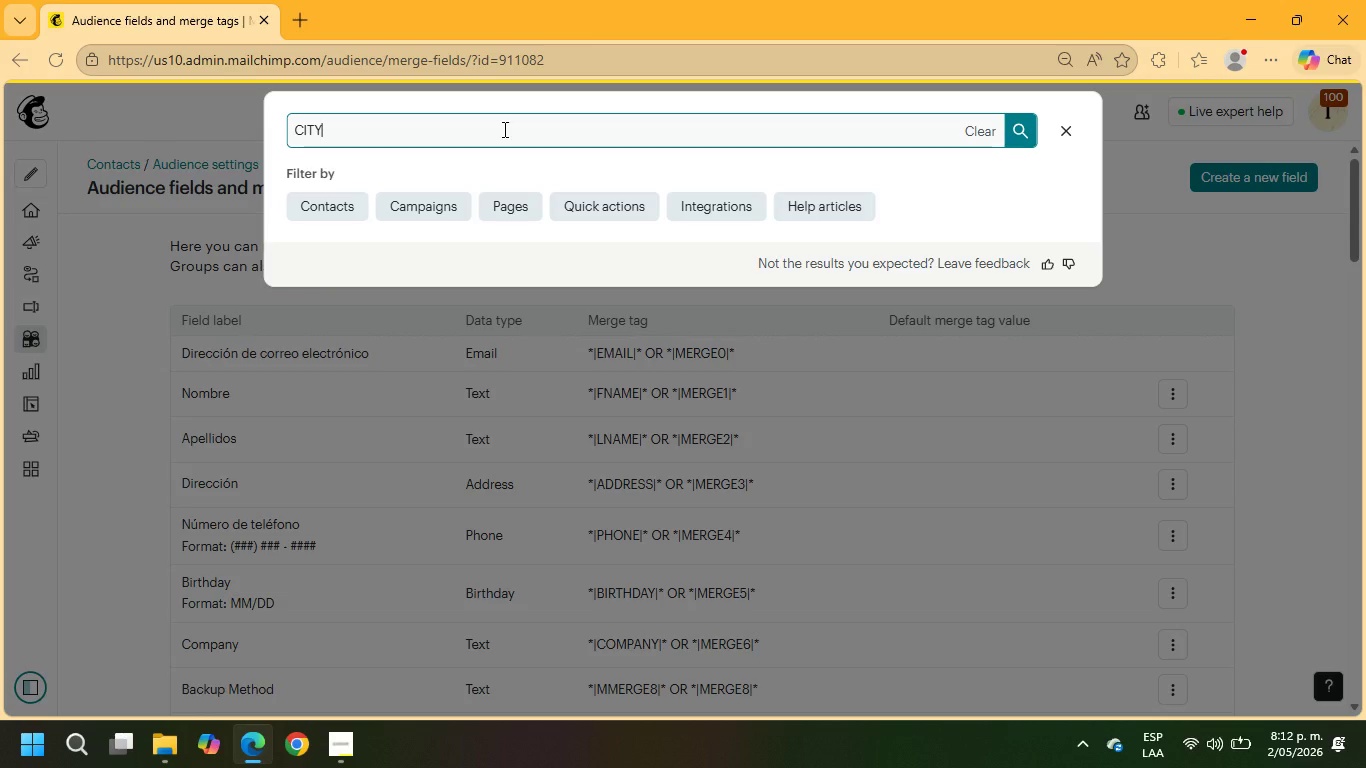 
key(NumpadEnter)
 